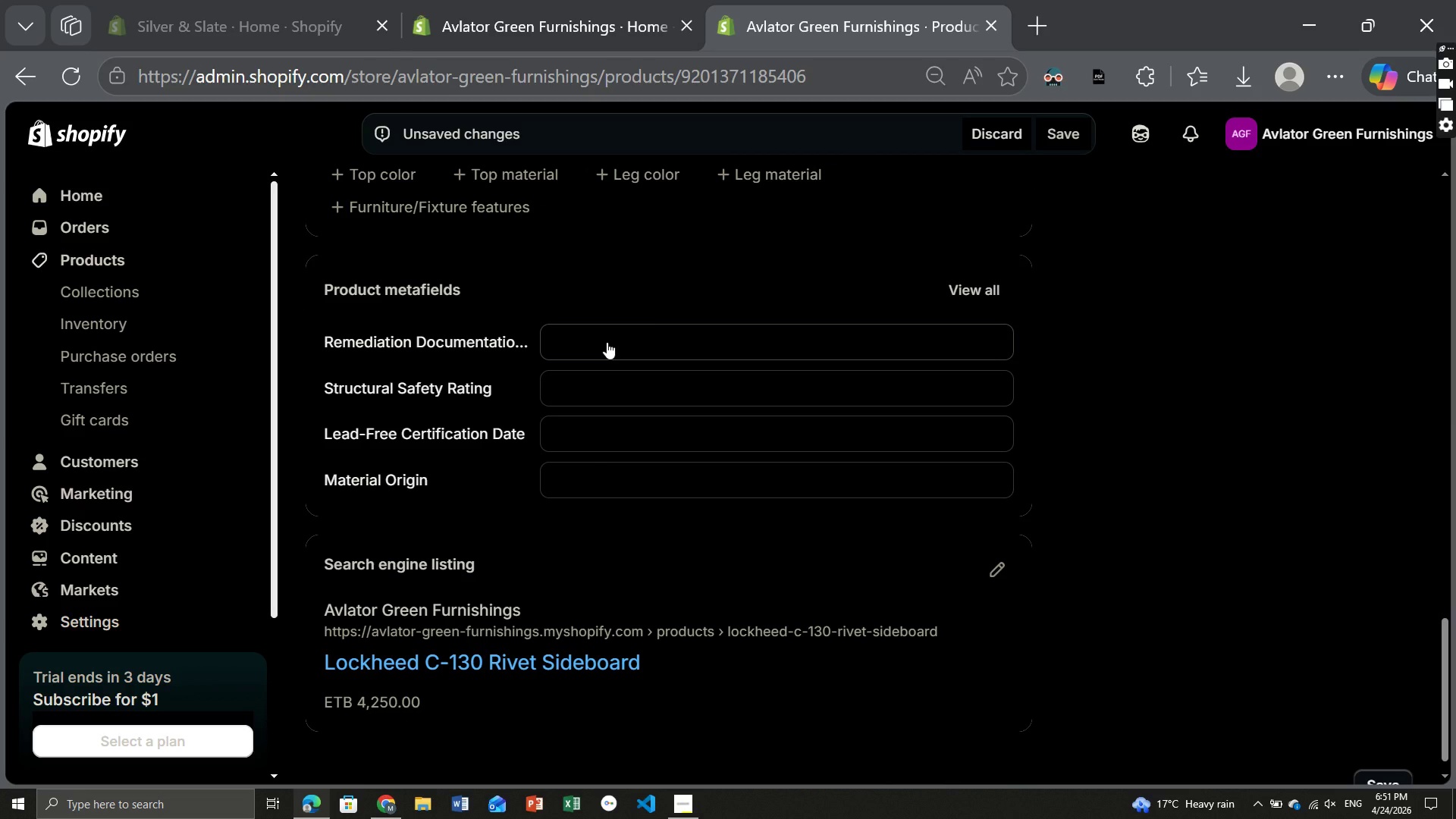 
left_click([607, 342])
 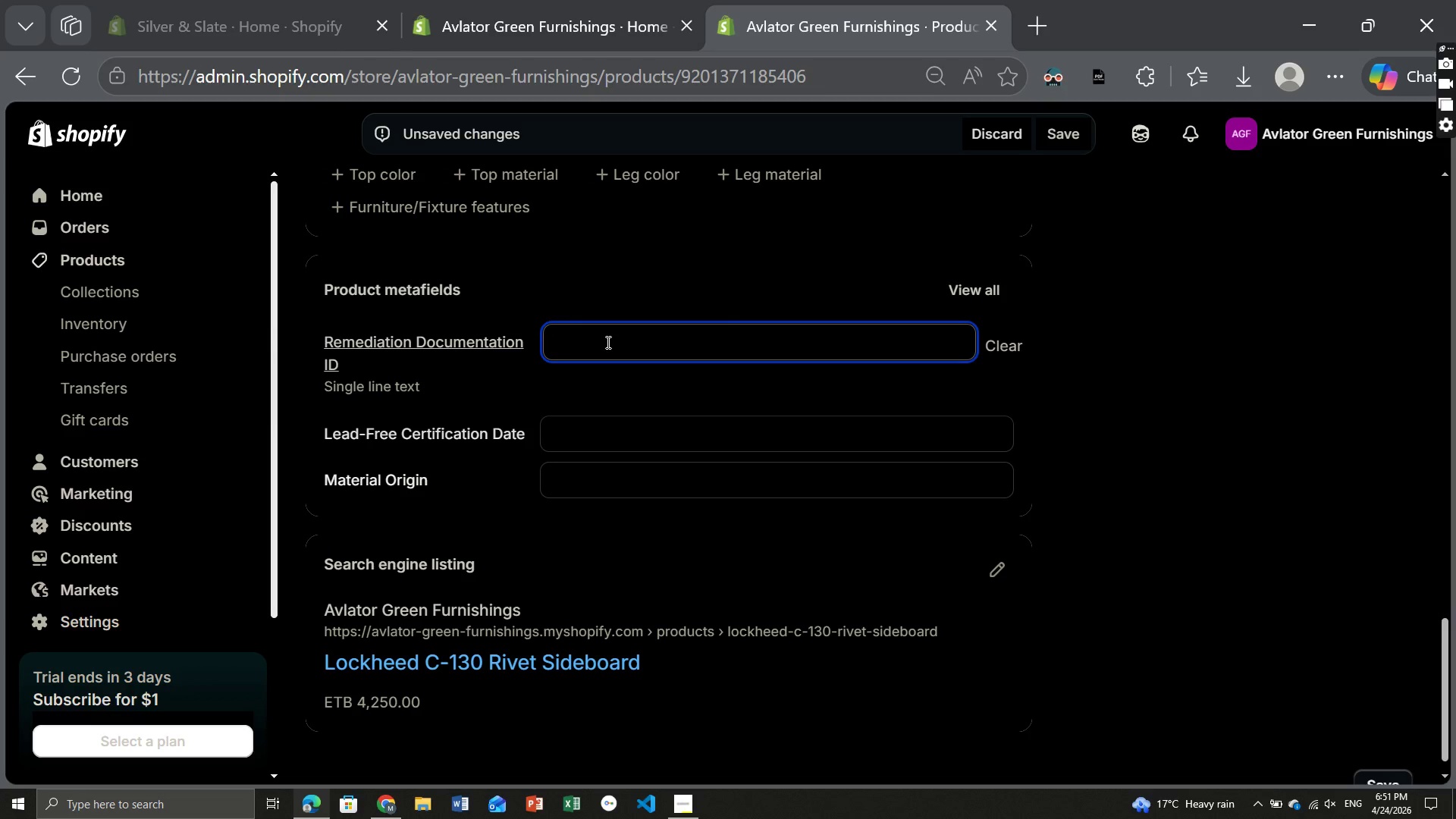 
type(AVI-LEAD-C130-0224-BATCH-05)
 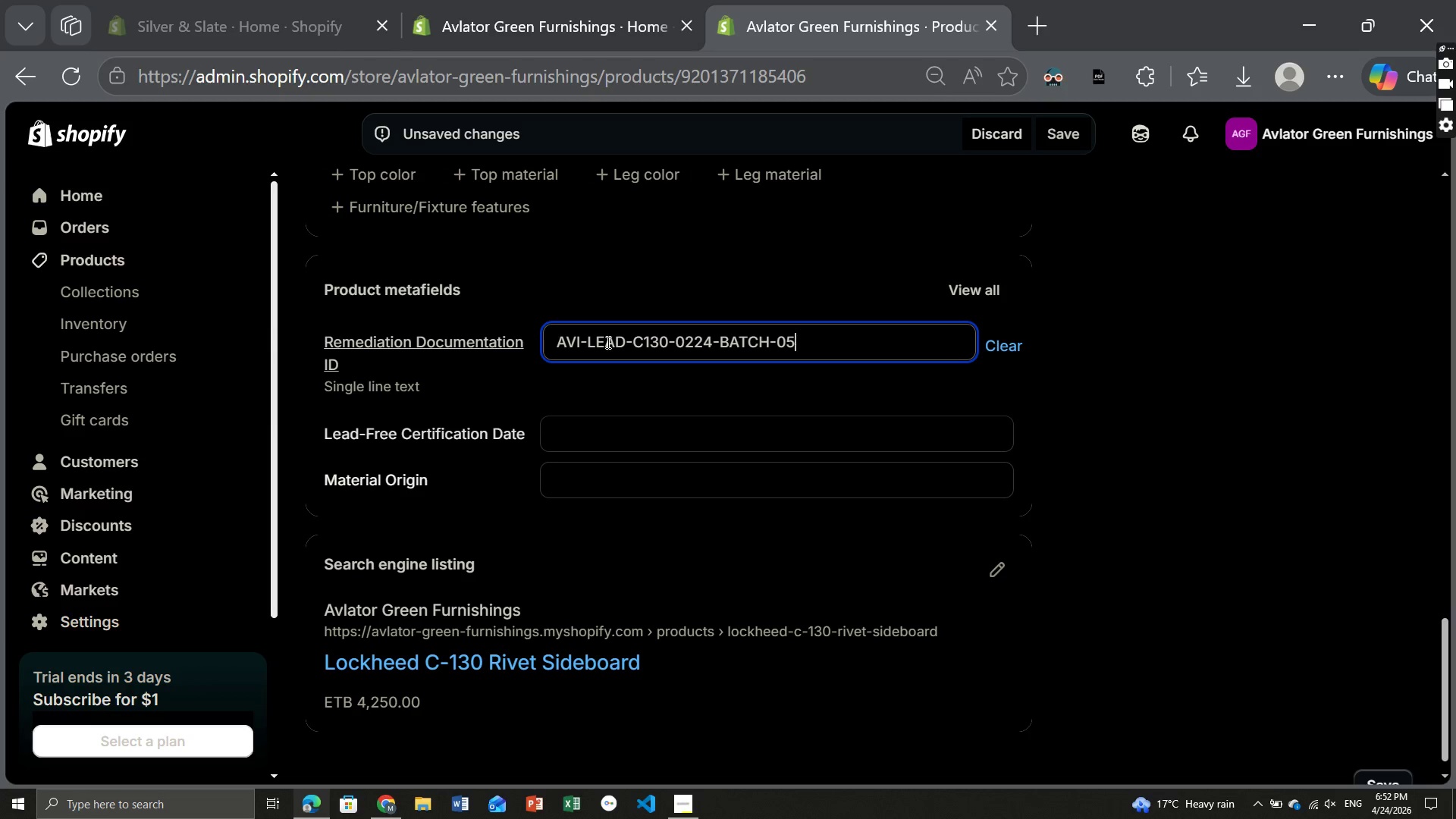 
wait(13.39)
 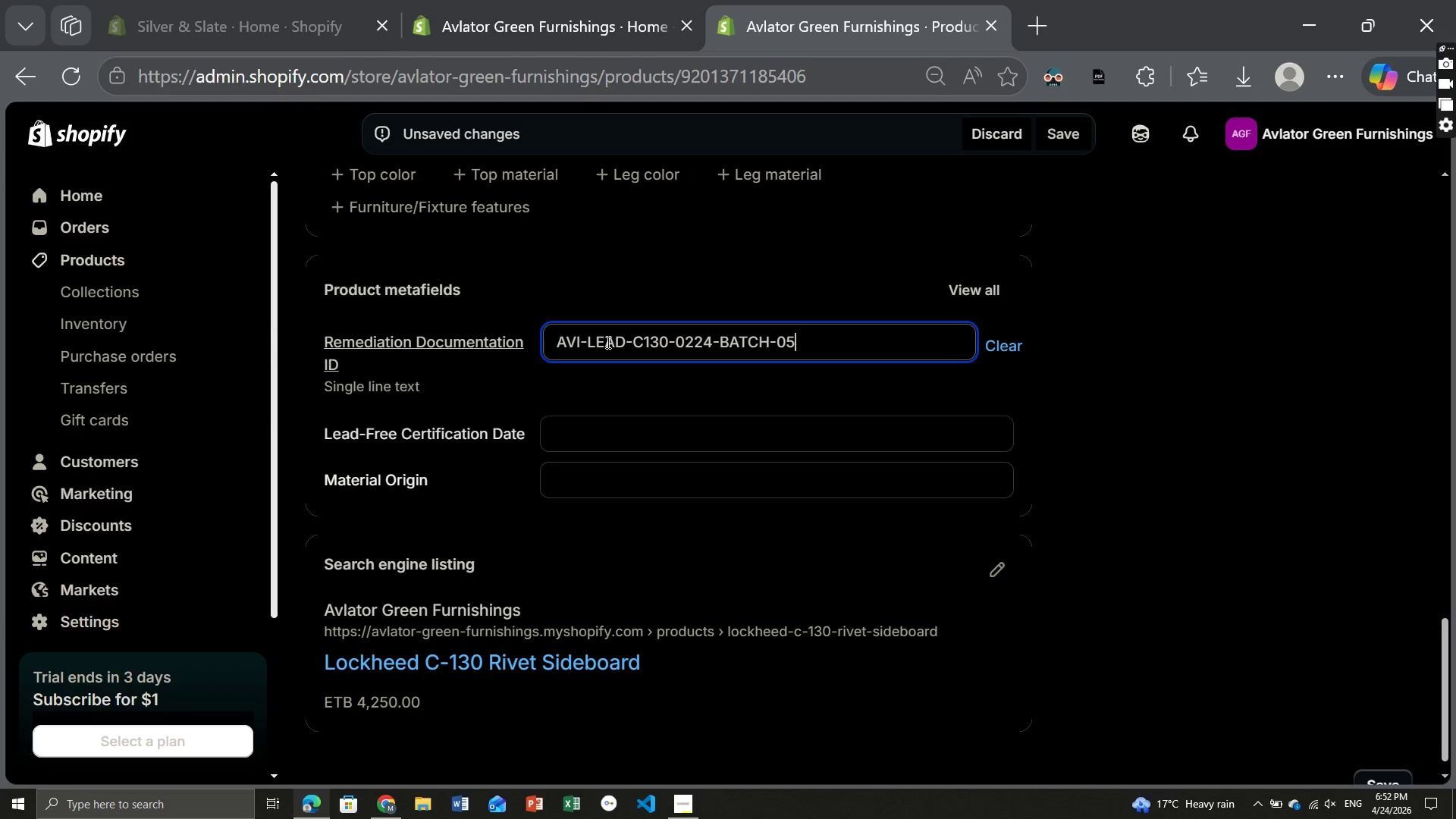 
left_click([585, 433])
 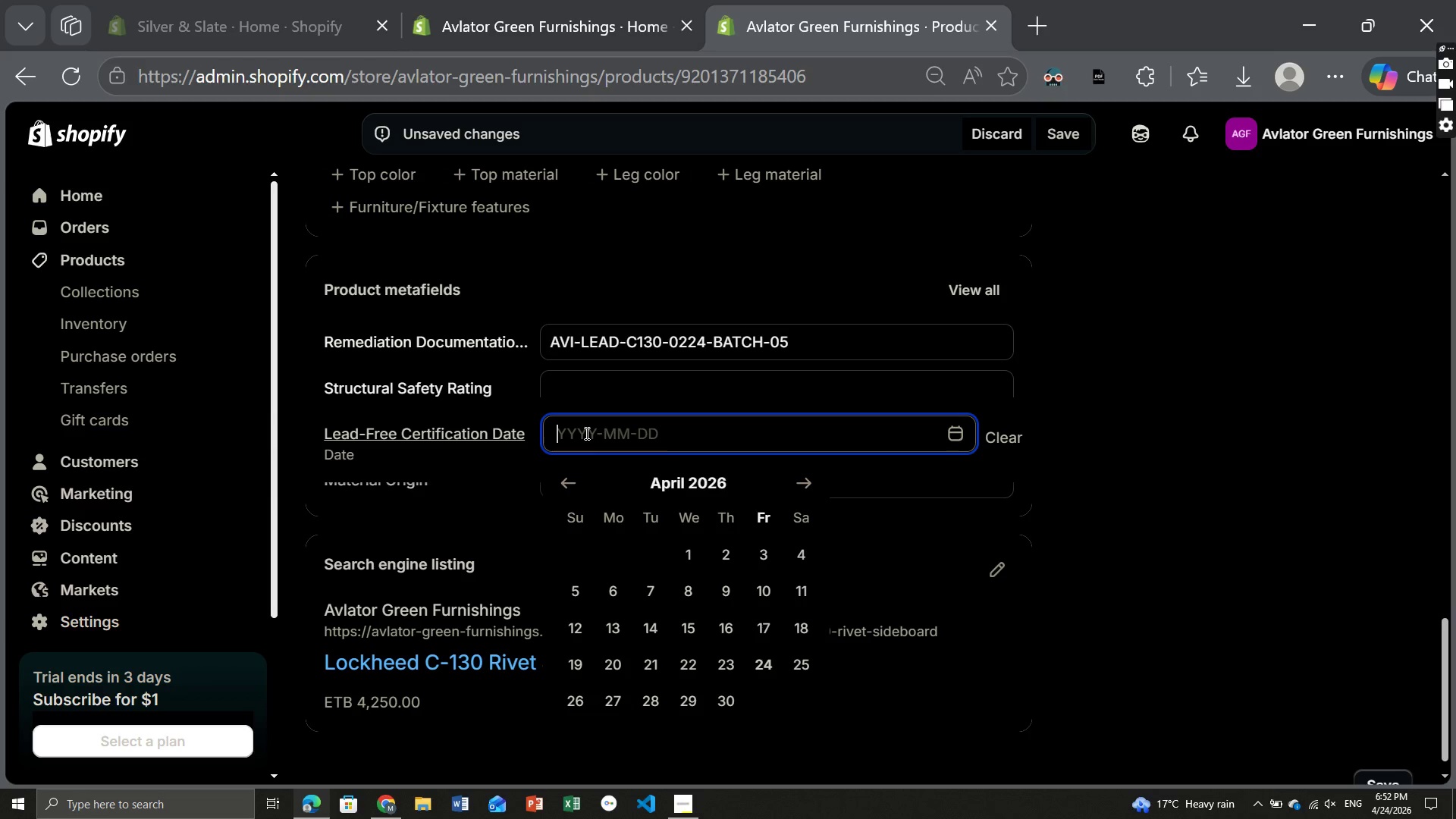 
wait(5.91)
 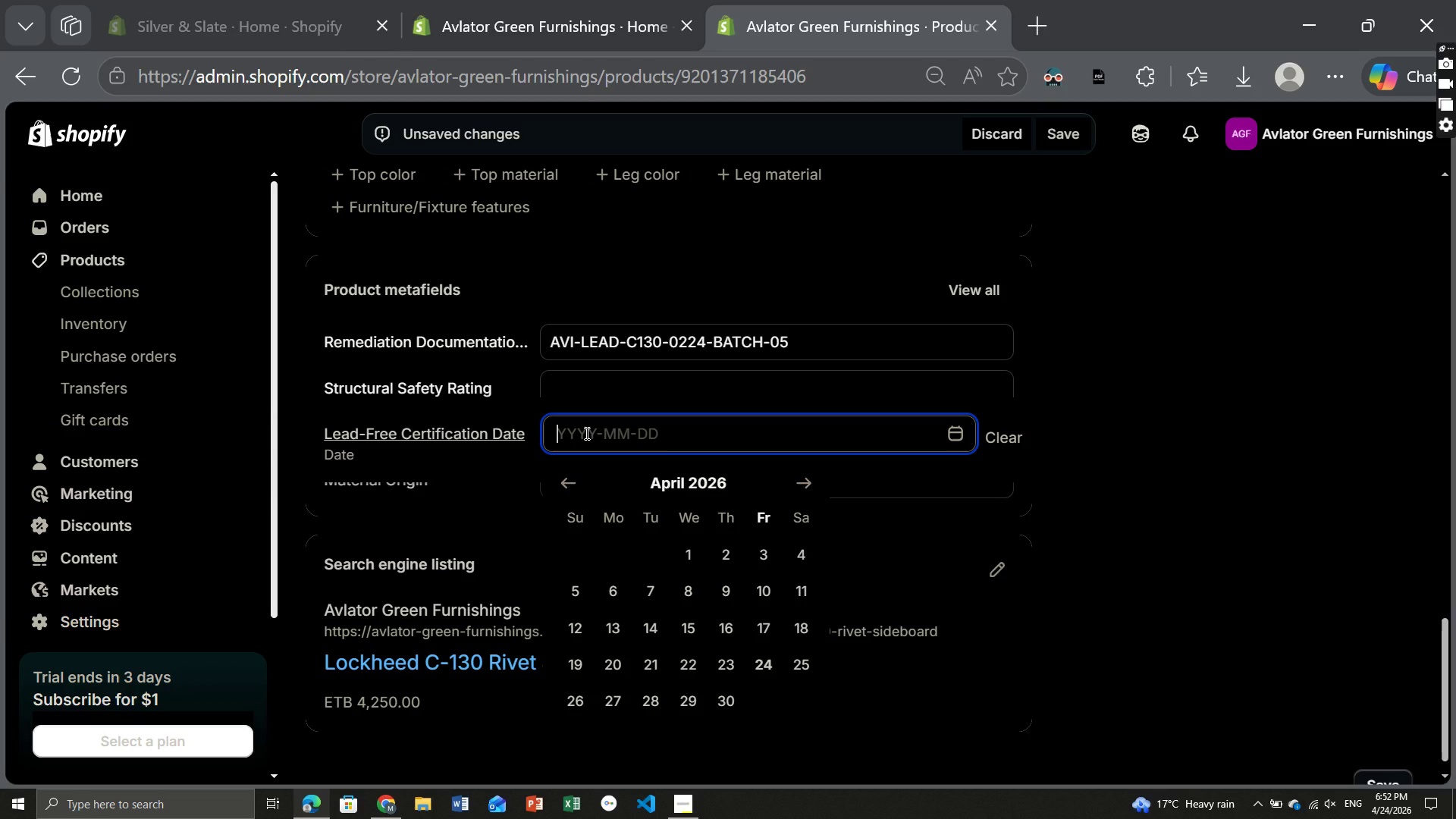 
double_click([572, 479])
 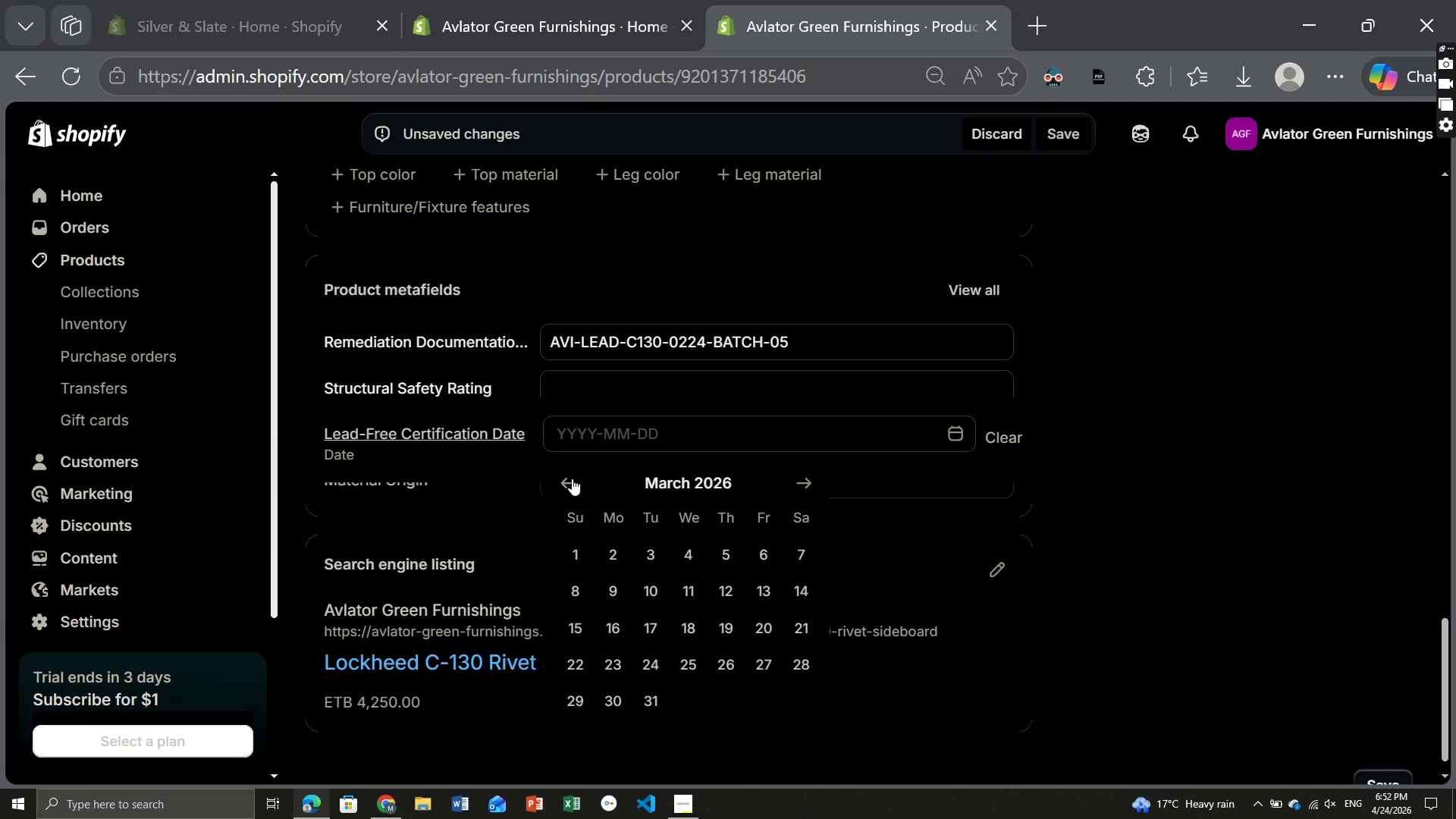 
triple_click([572, 479])
 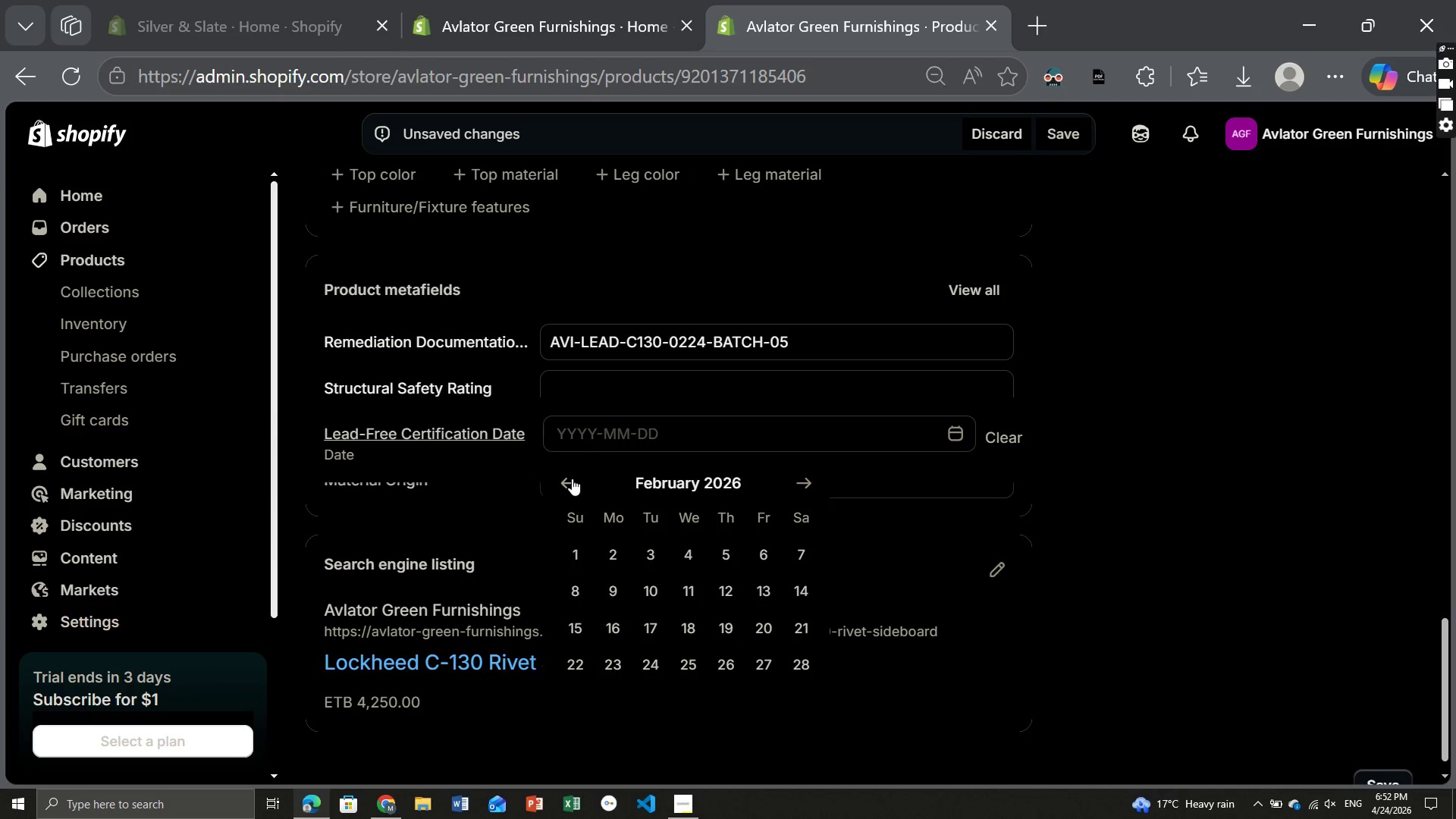 
triple_click([572, 479])
 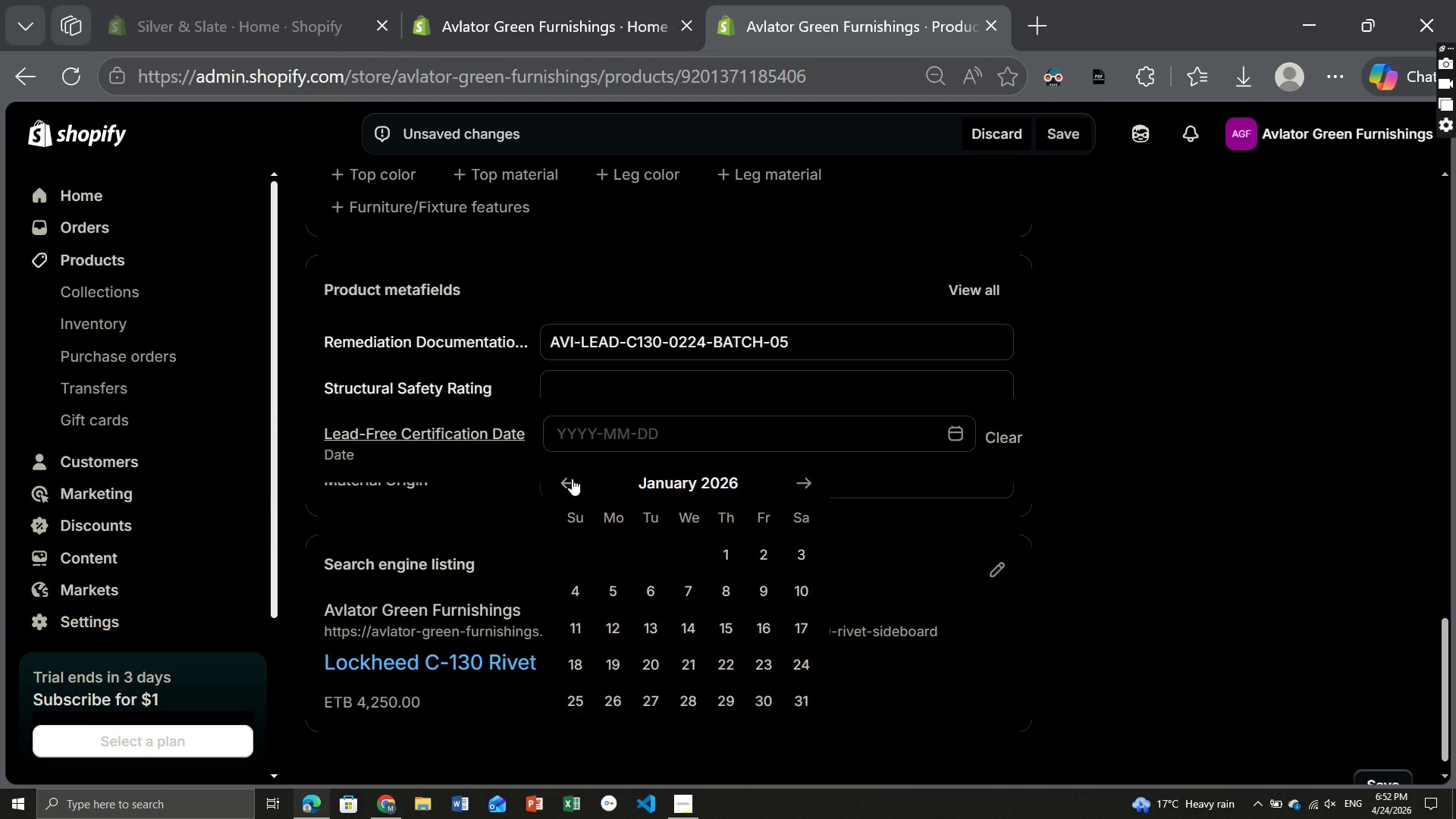 
triple_click([572, 479])
 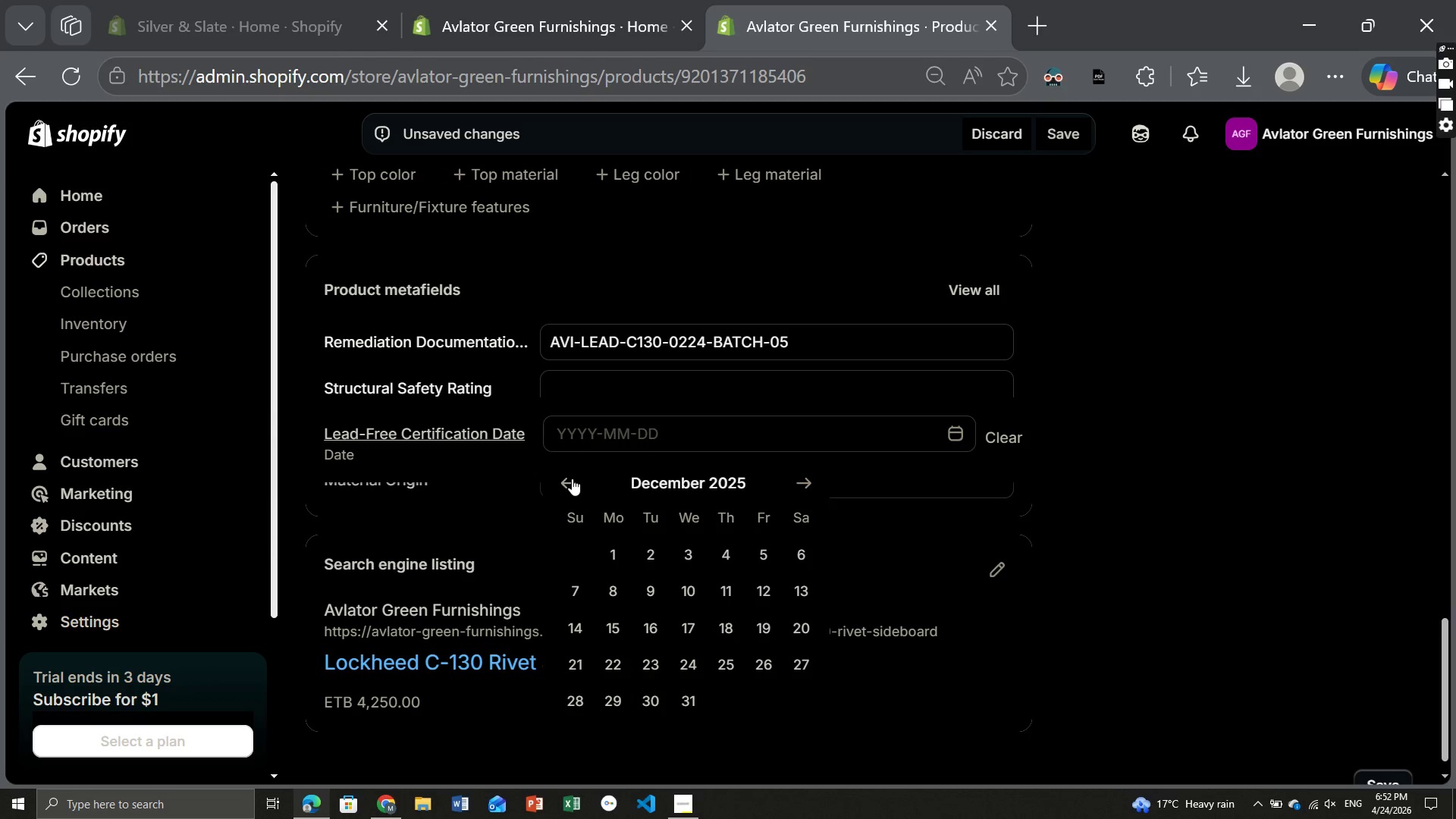 
triple_click([572, 479])
 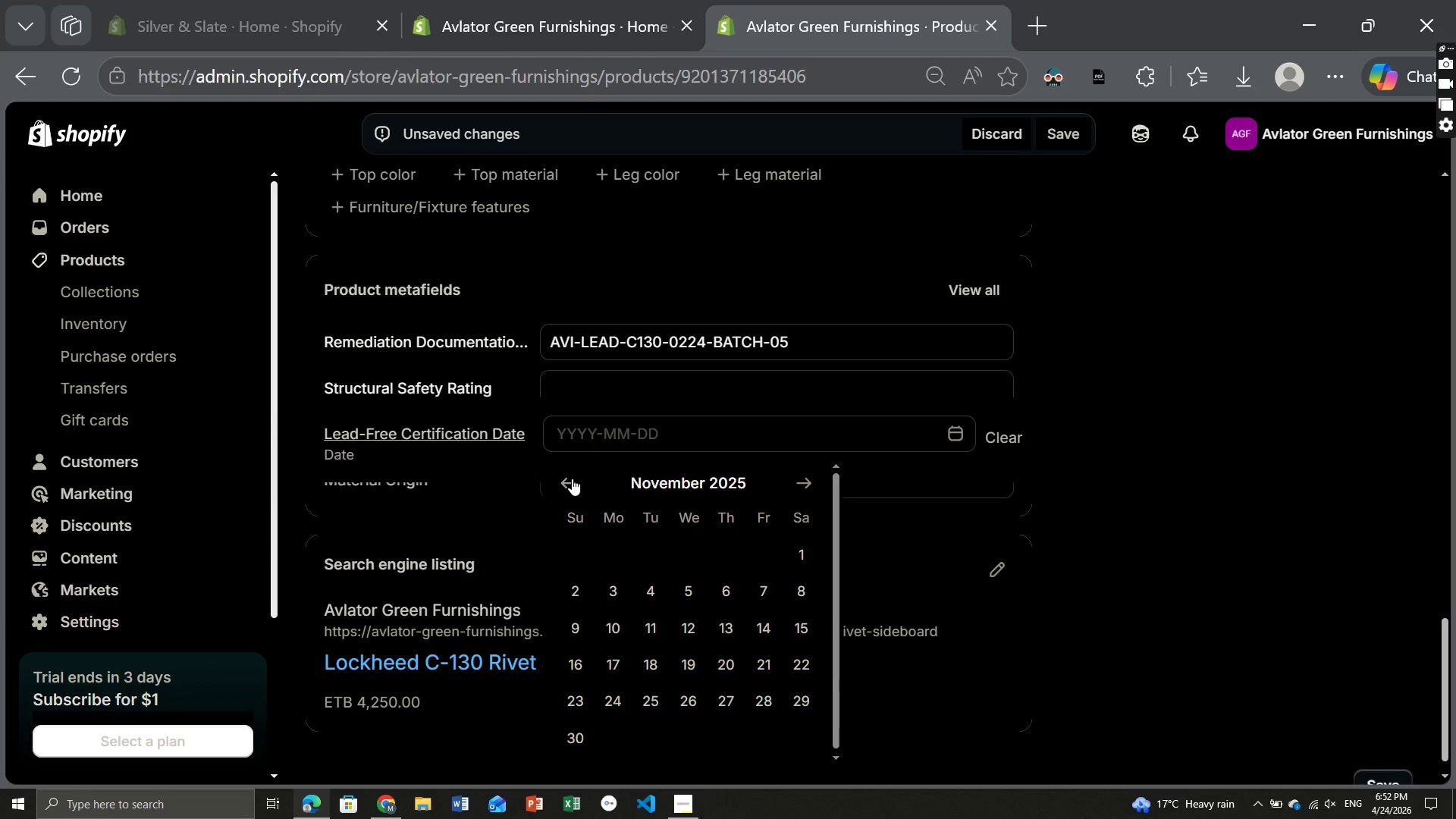 
triple_click([572, 479])
 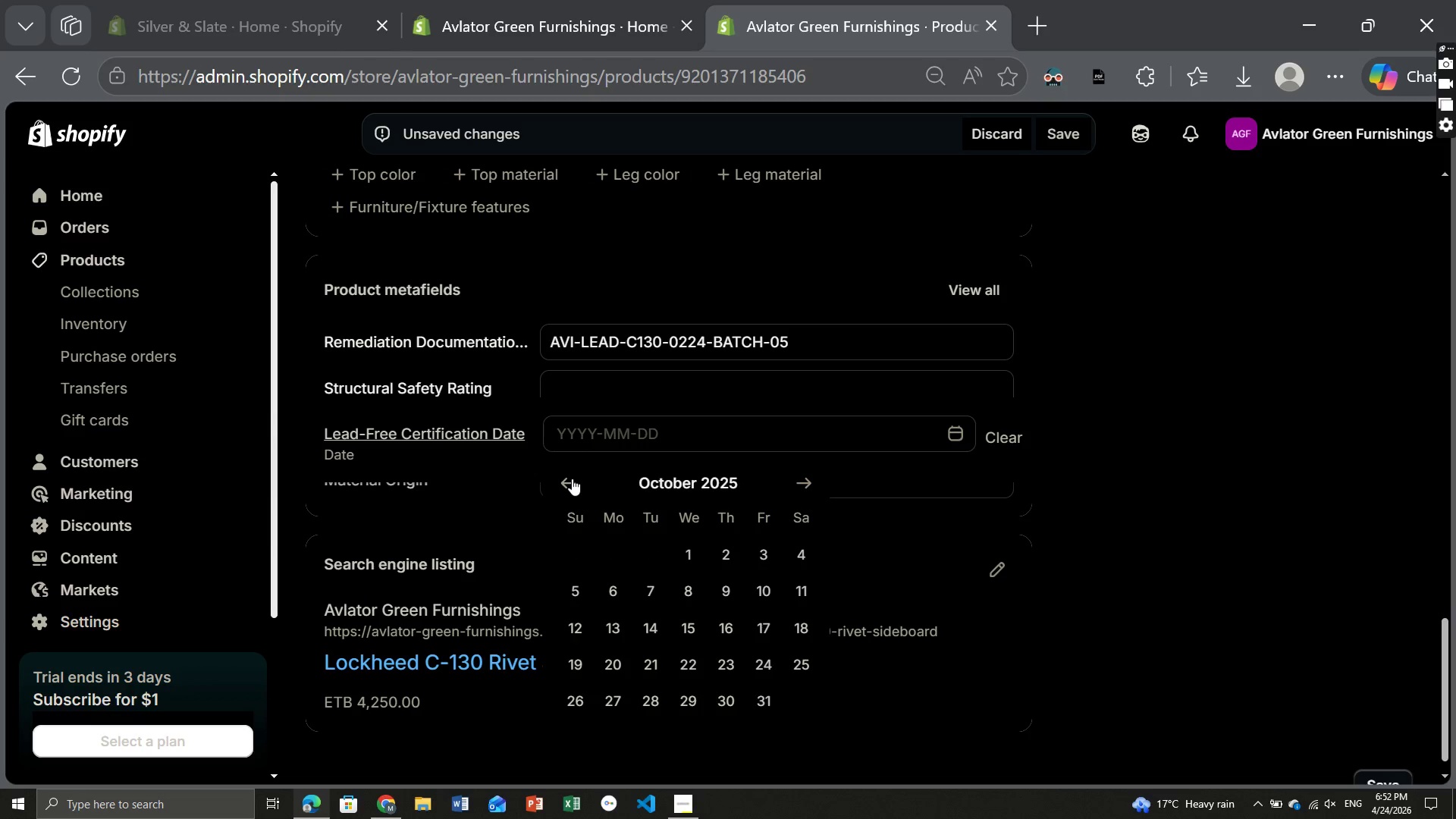 
triple_click([572, 479])
 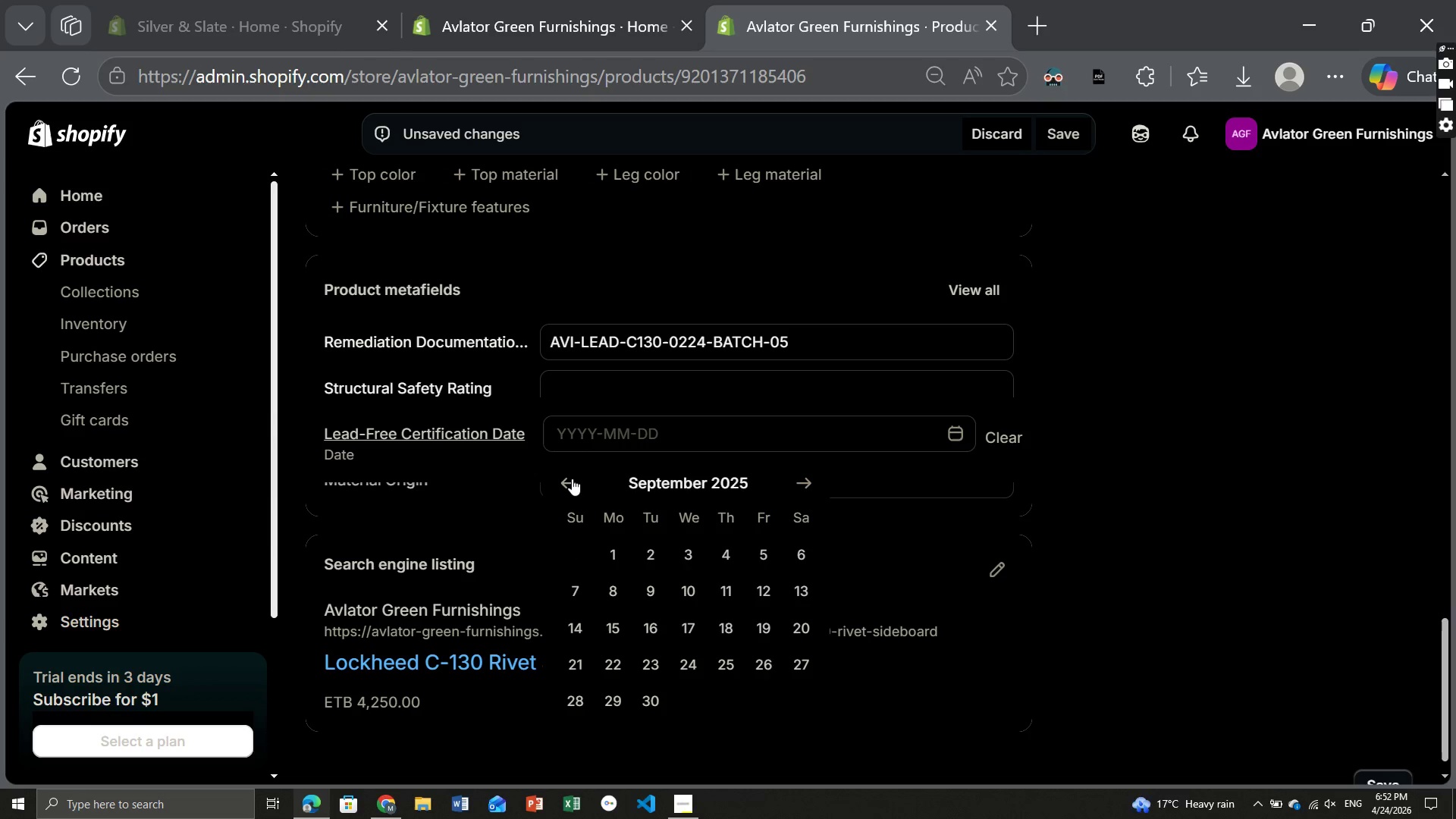 
triple_click([572, 479])
 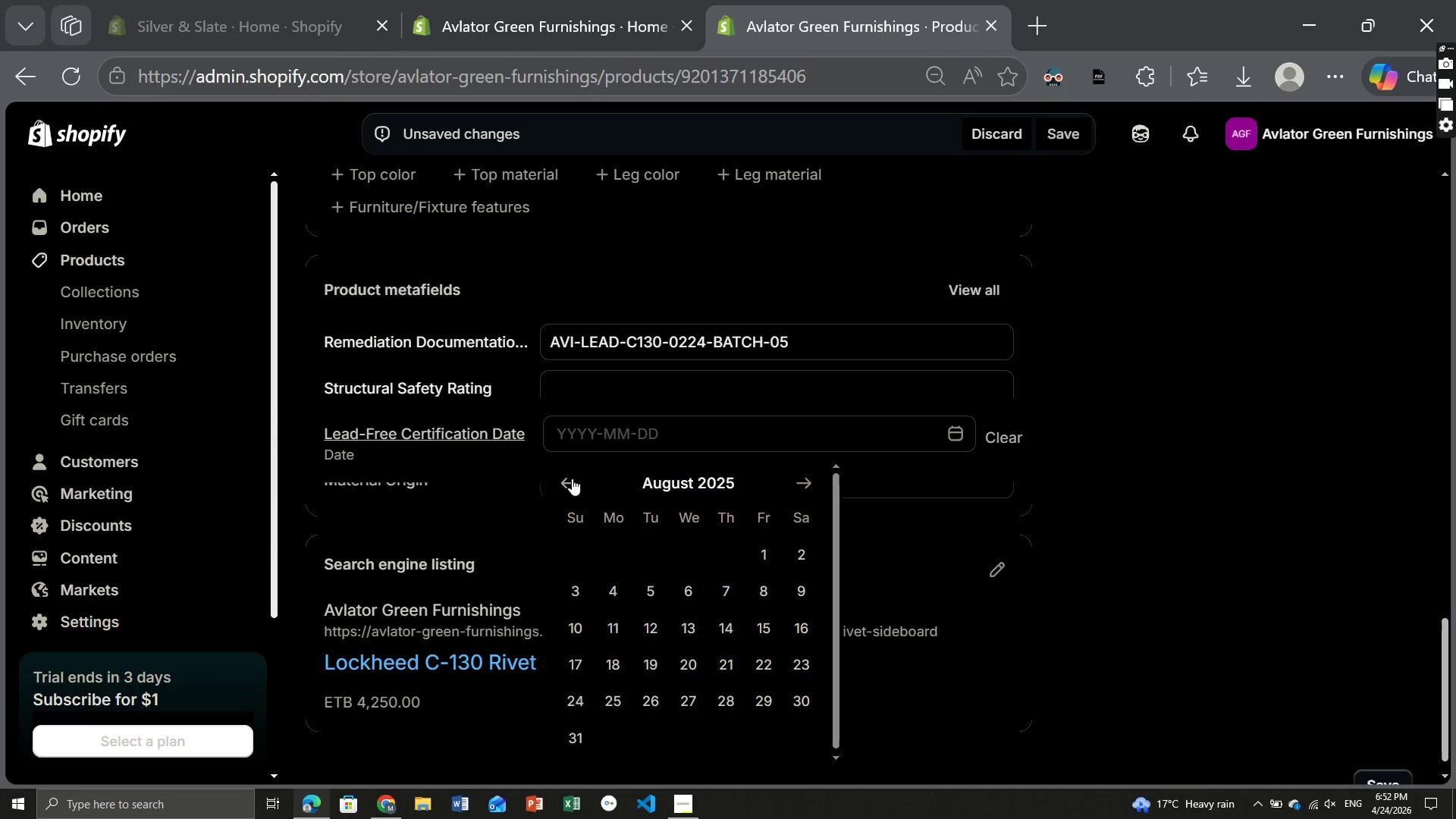 
triple_click([572, 479])
 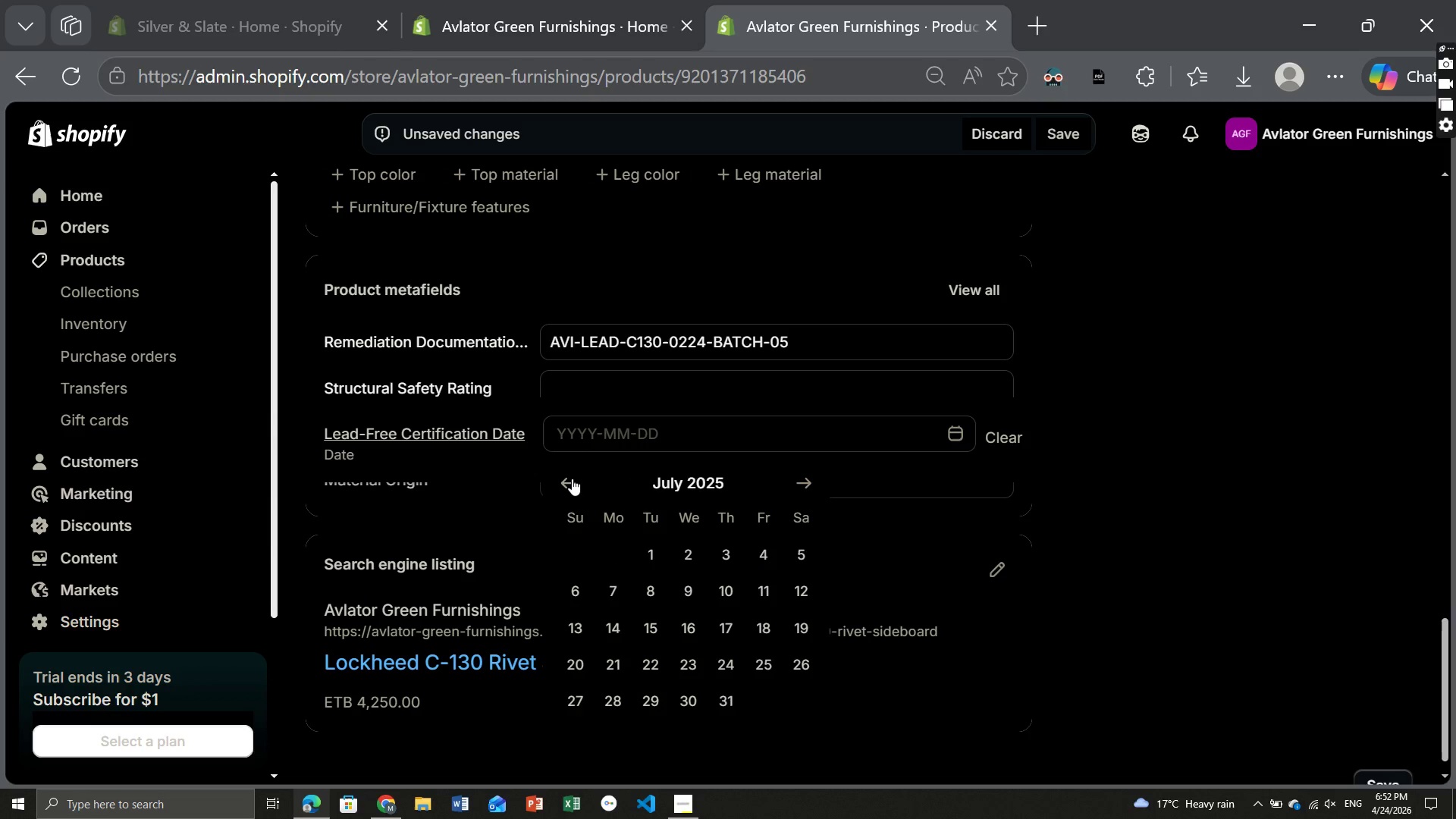 
triple_click([572, 479])
 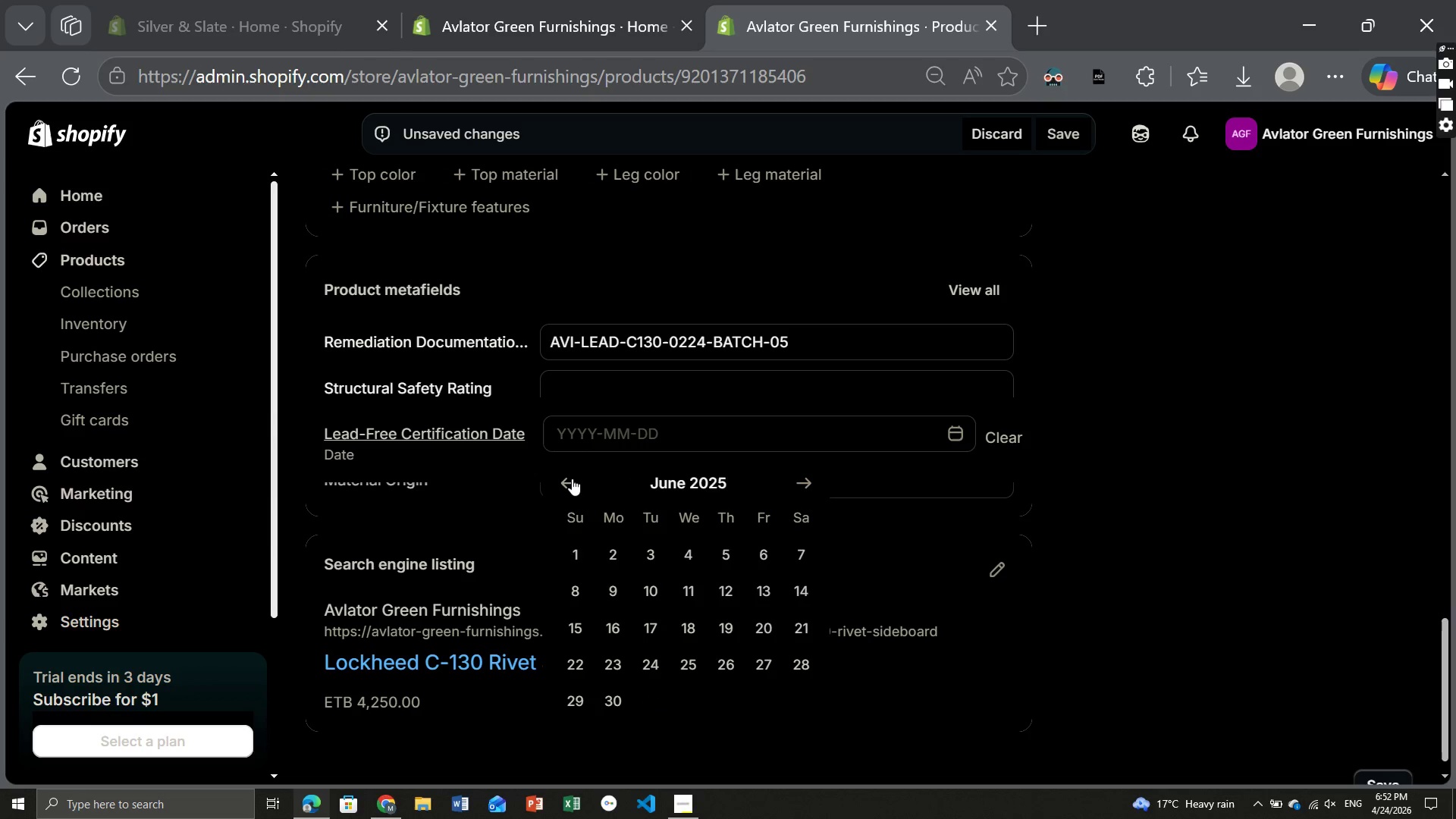 
triple_click([572, 479])
 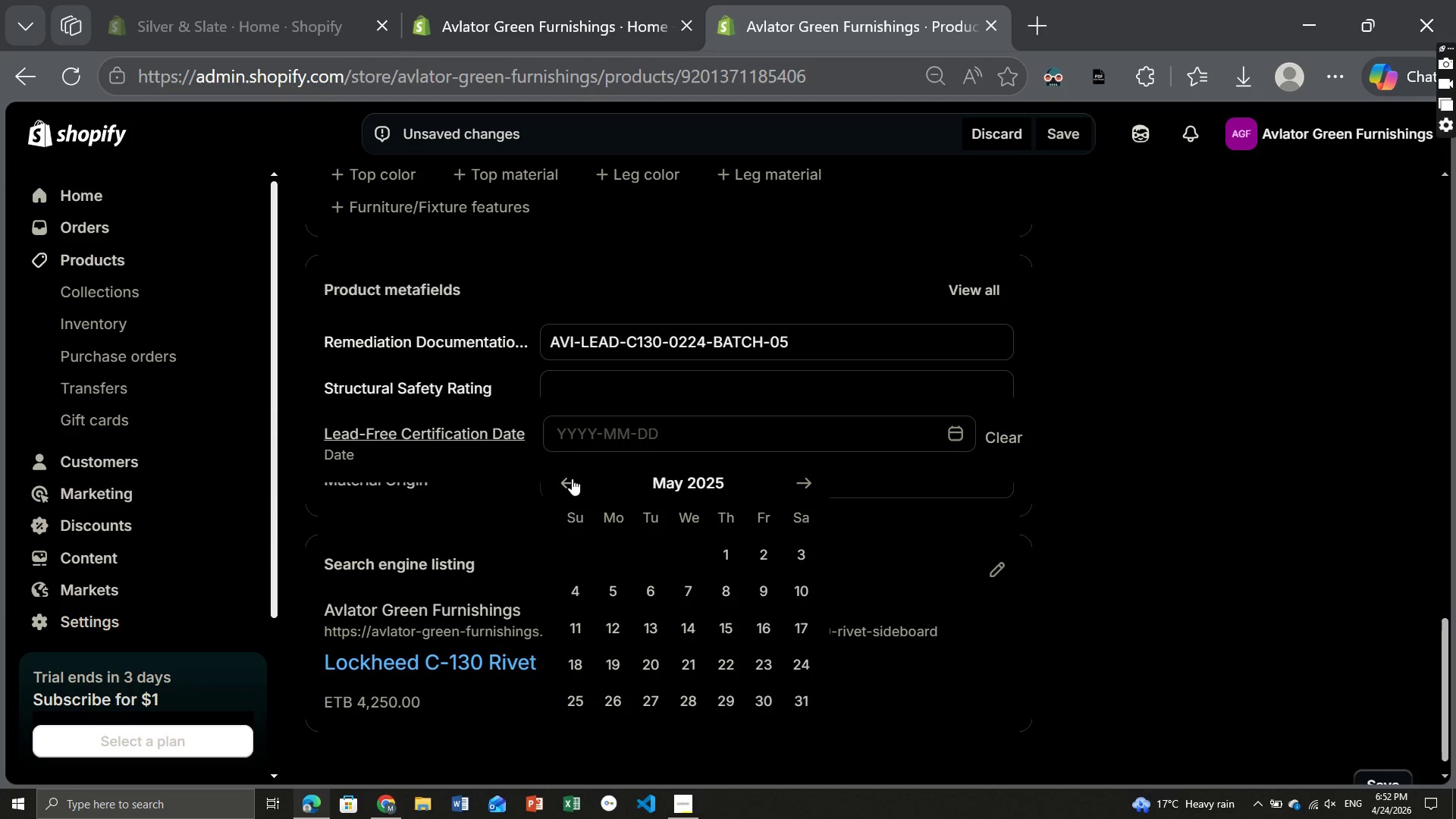 
triple_click([572, 479])
 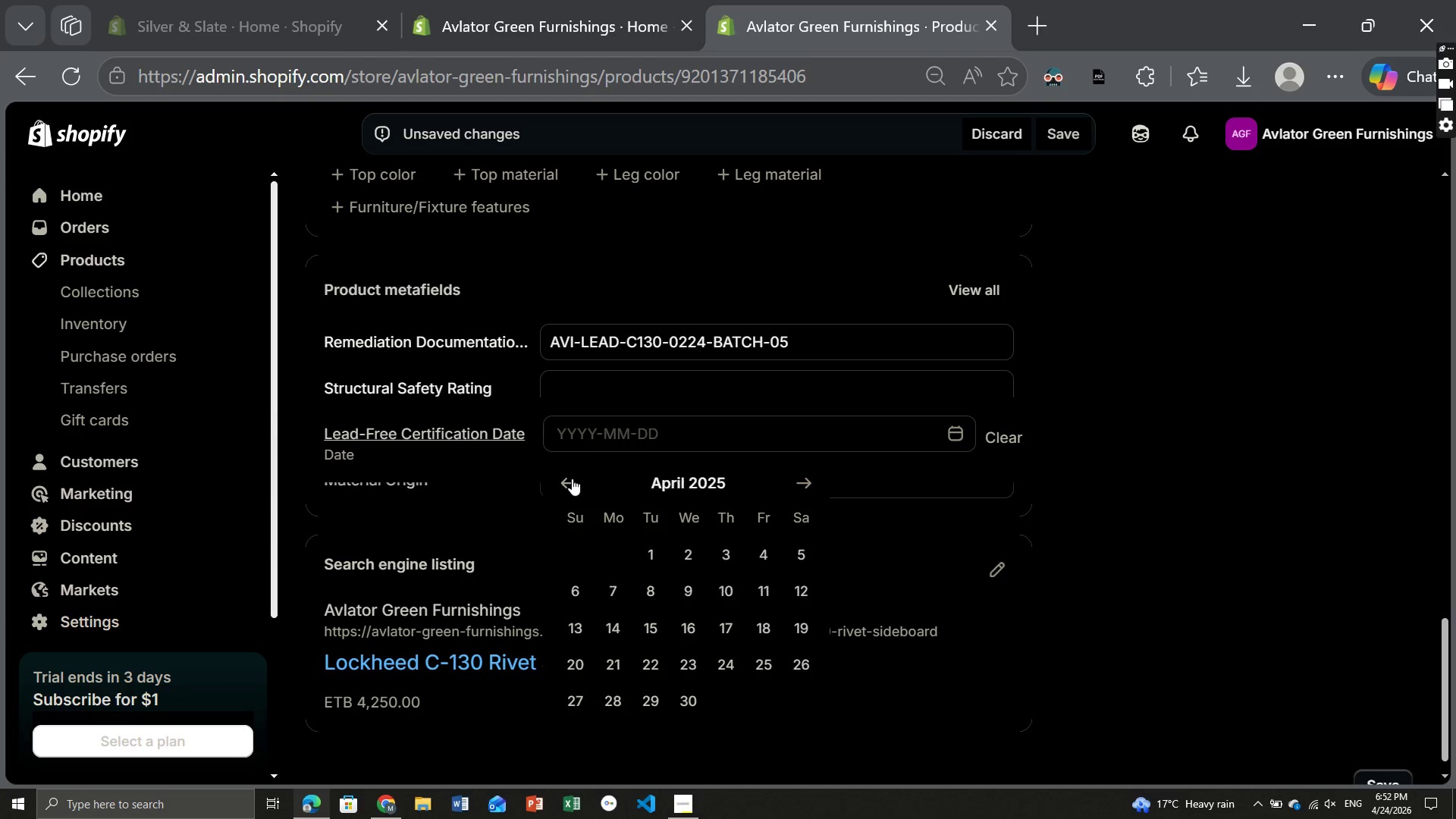 
triple_click([572, 479])
 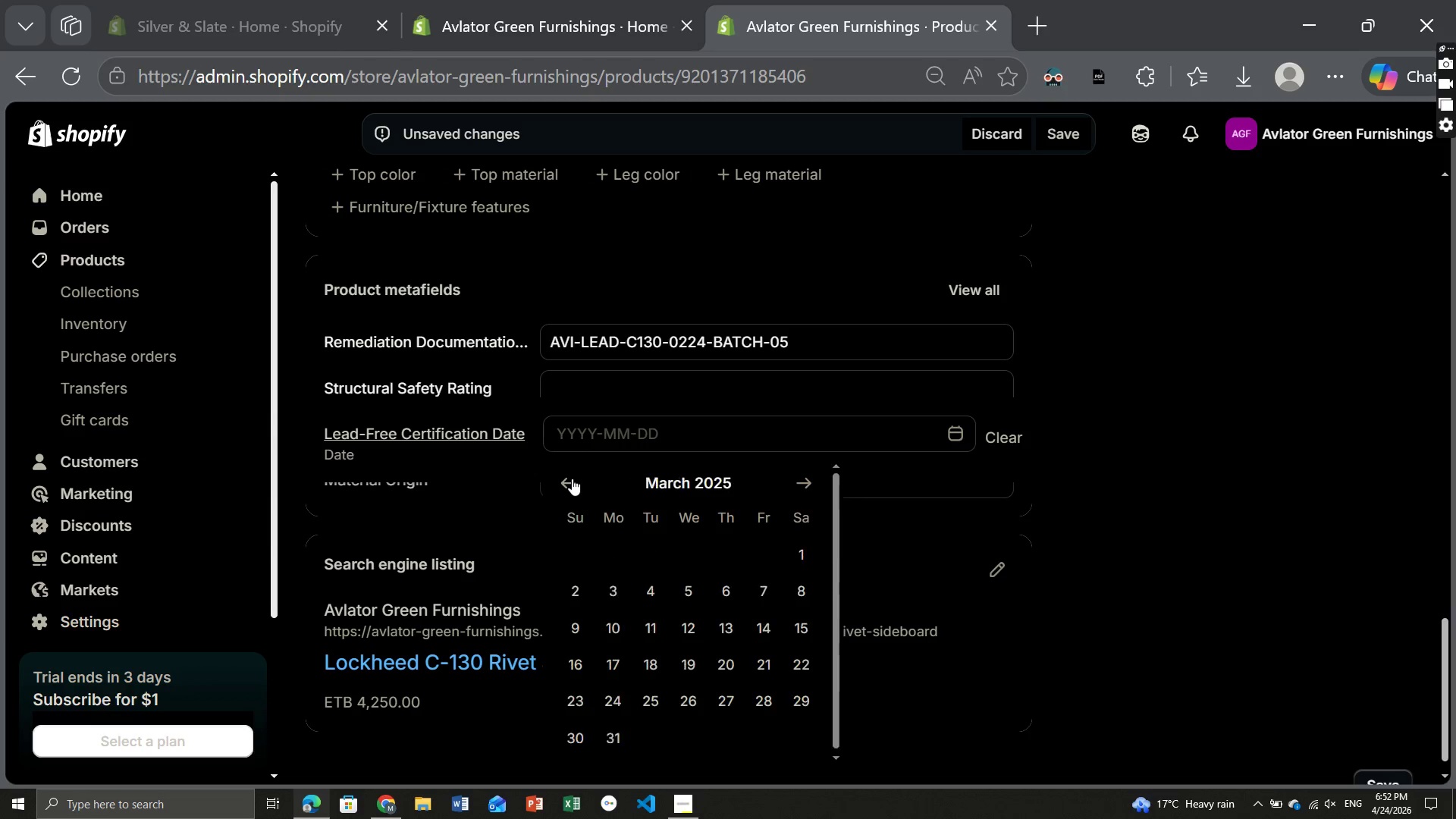 
triple_click([572, 479])
 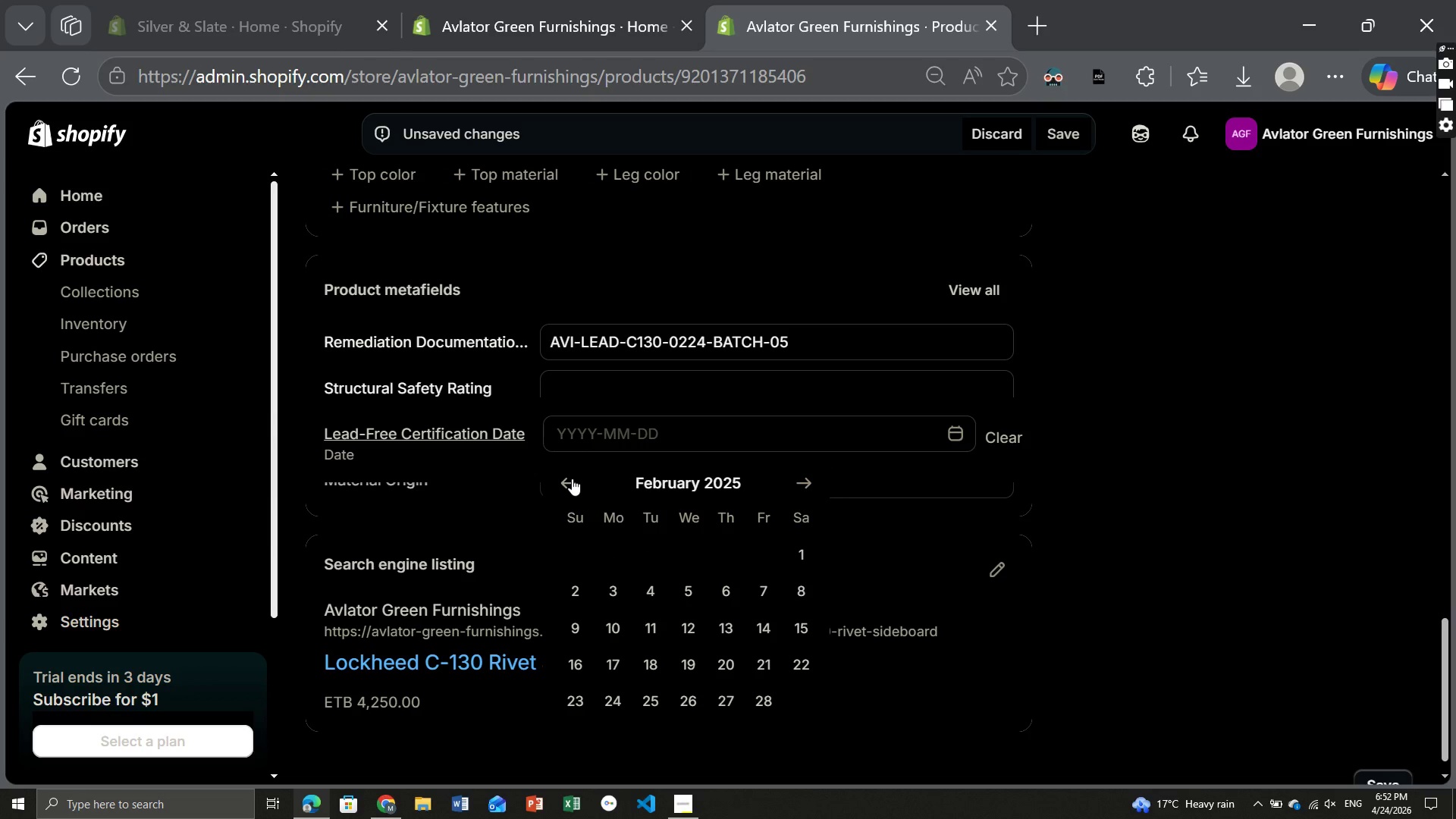 
triple_click([572, 479])
 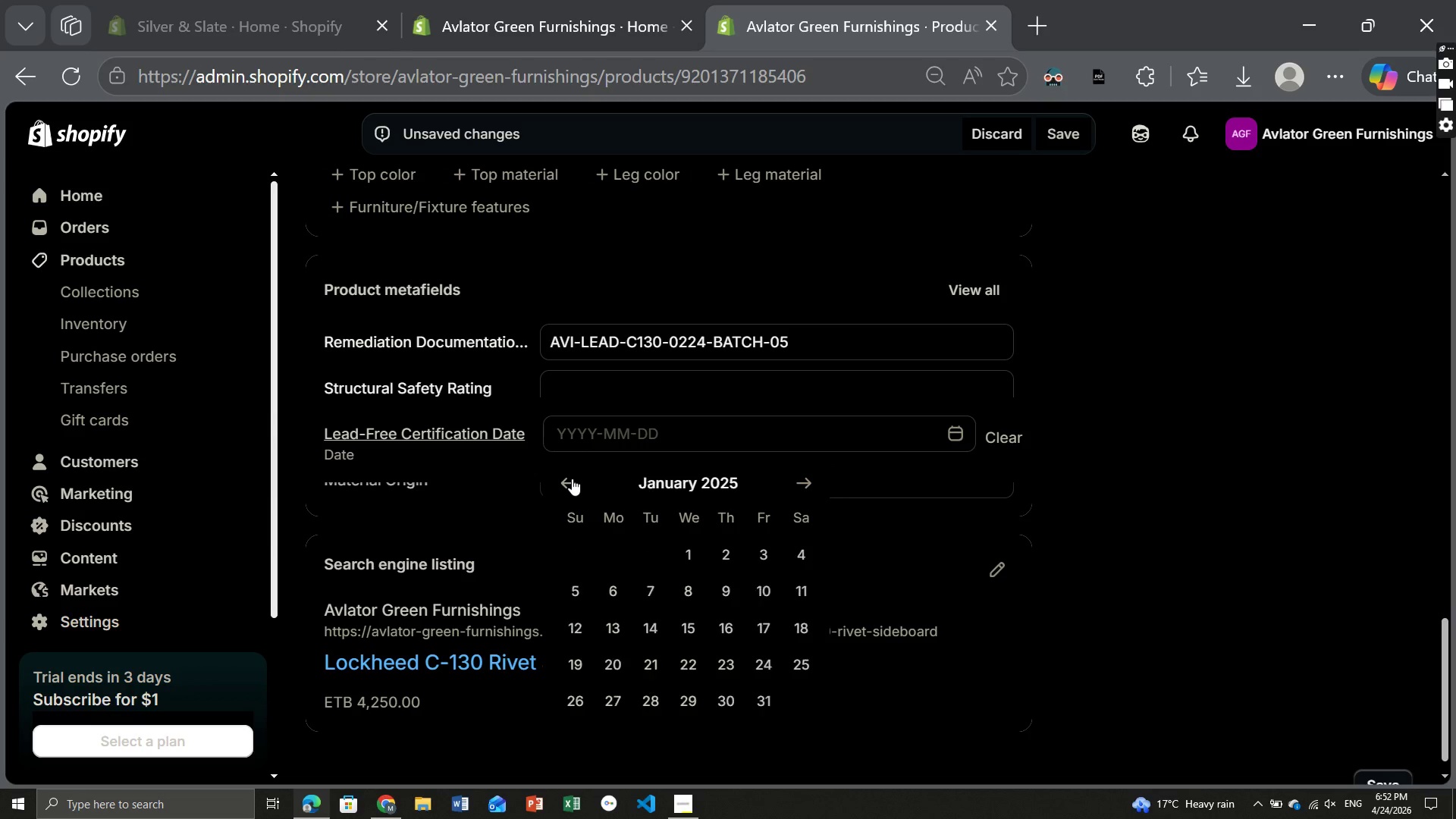 
triple_click([572, 479])
 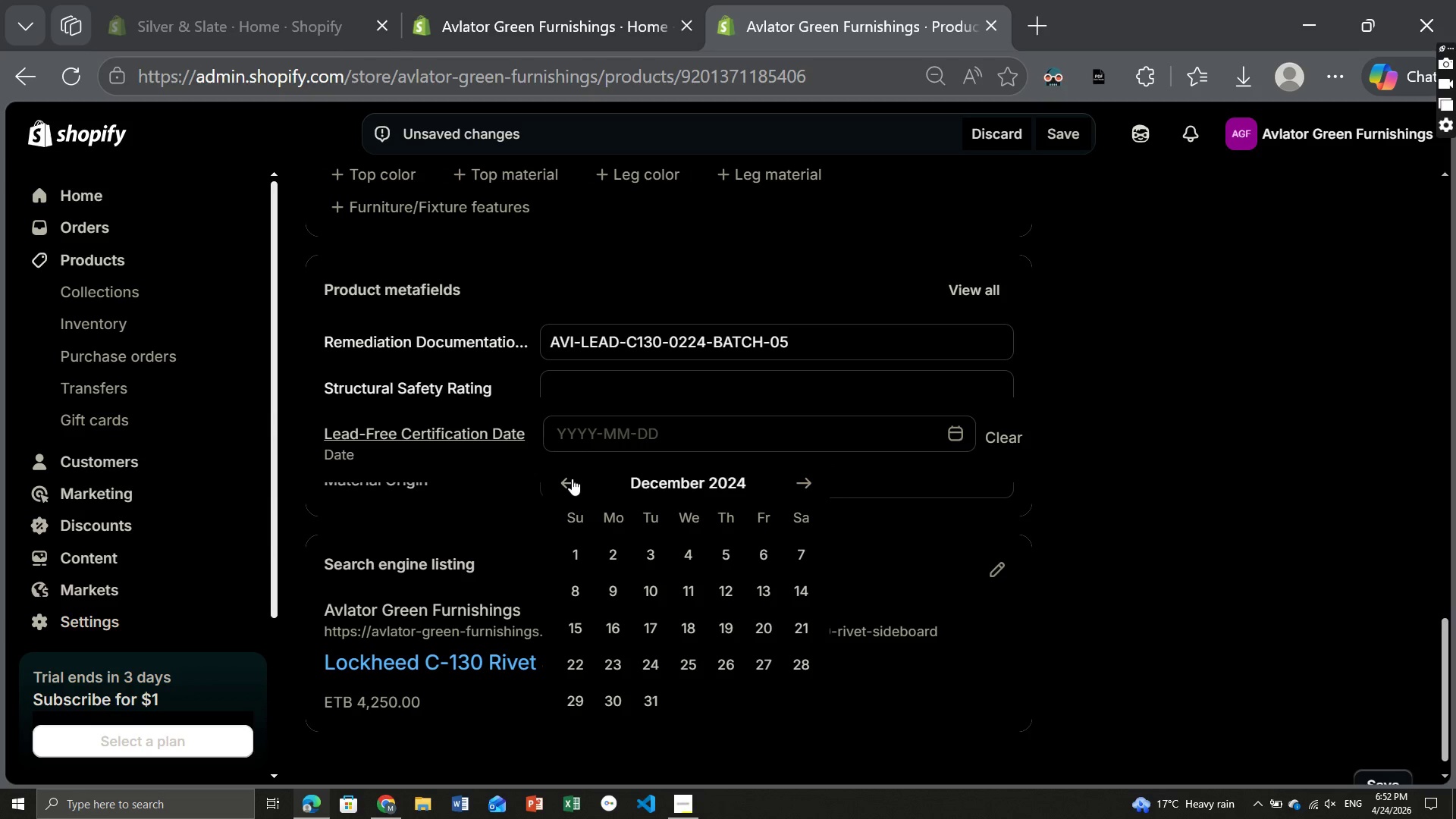 
triple_click([572, 479])
 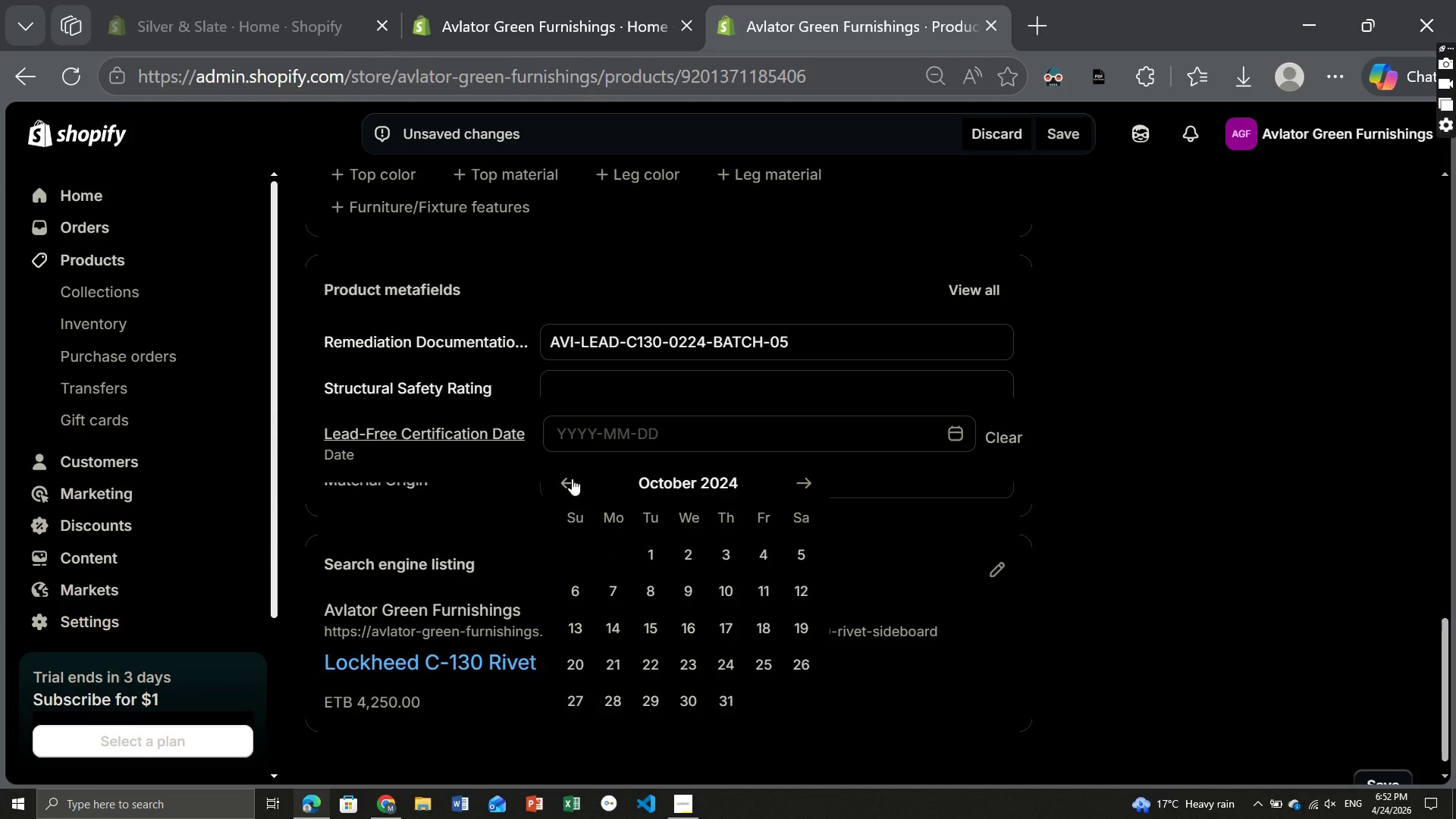 
double_click([572, 479])
 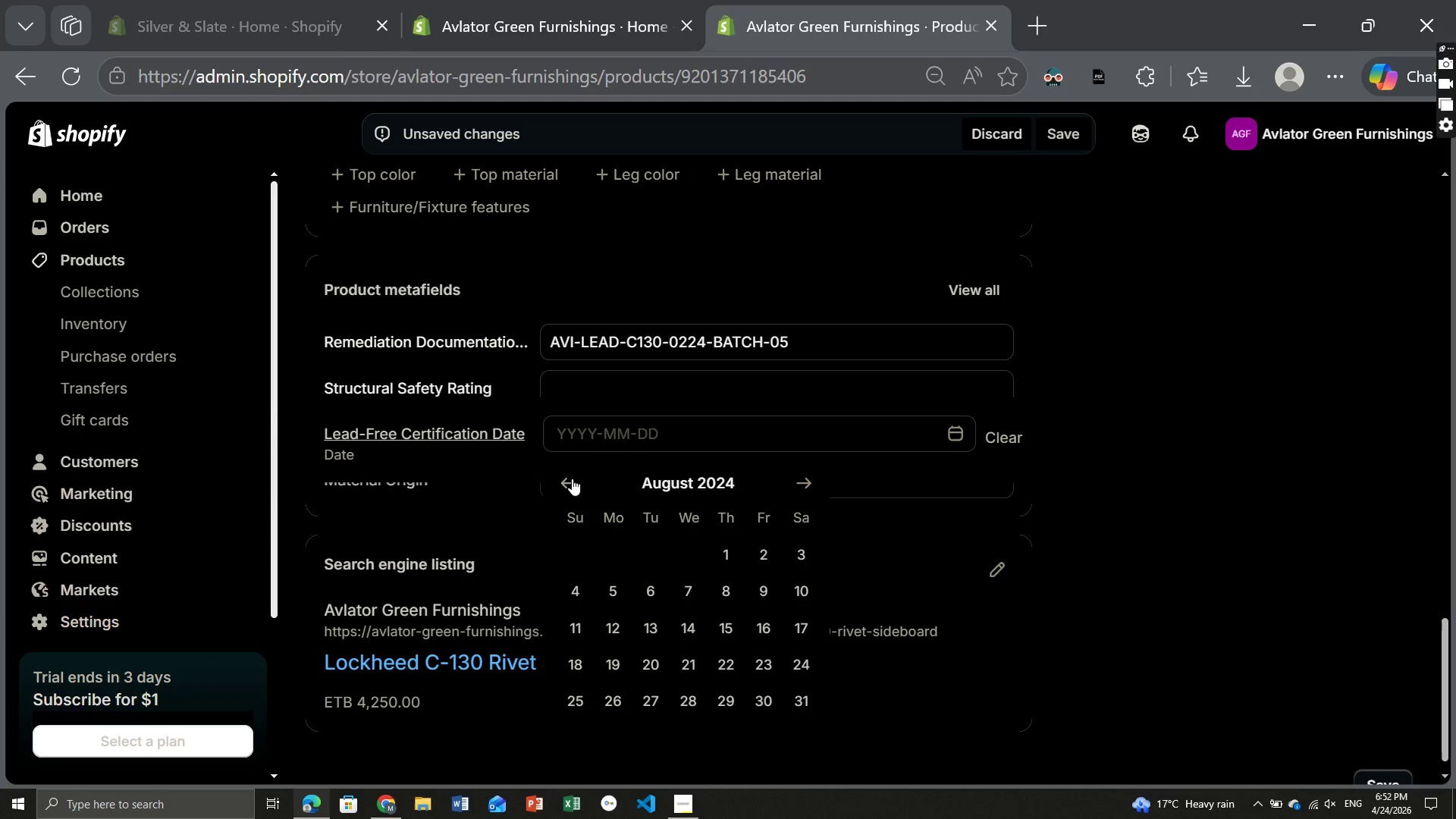 
triple_click([572, 479])
 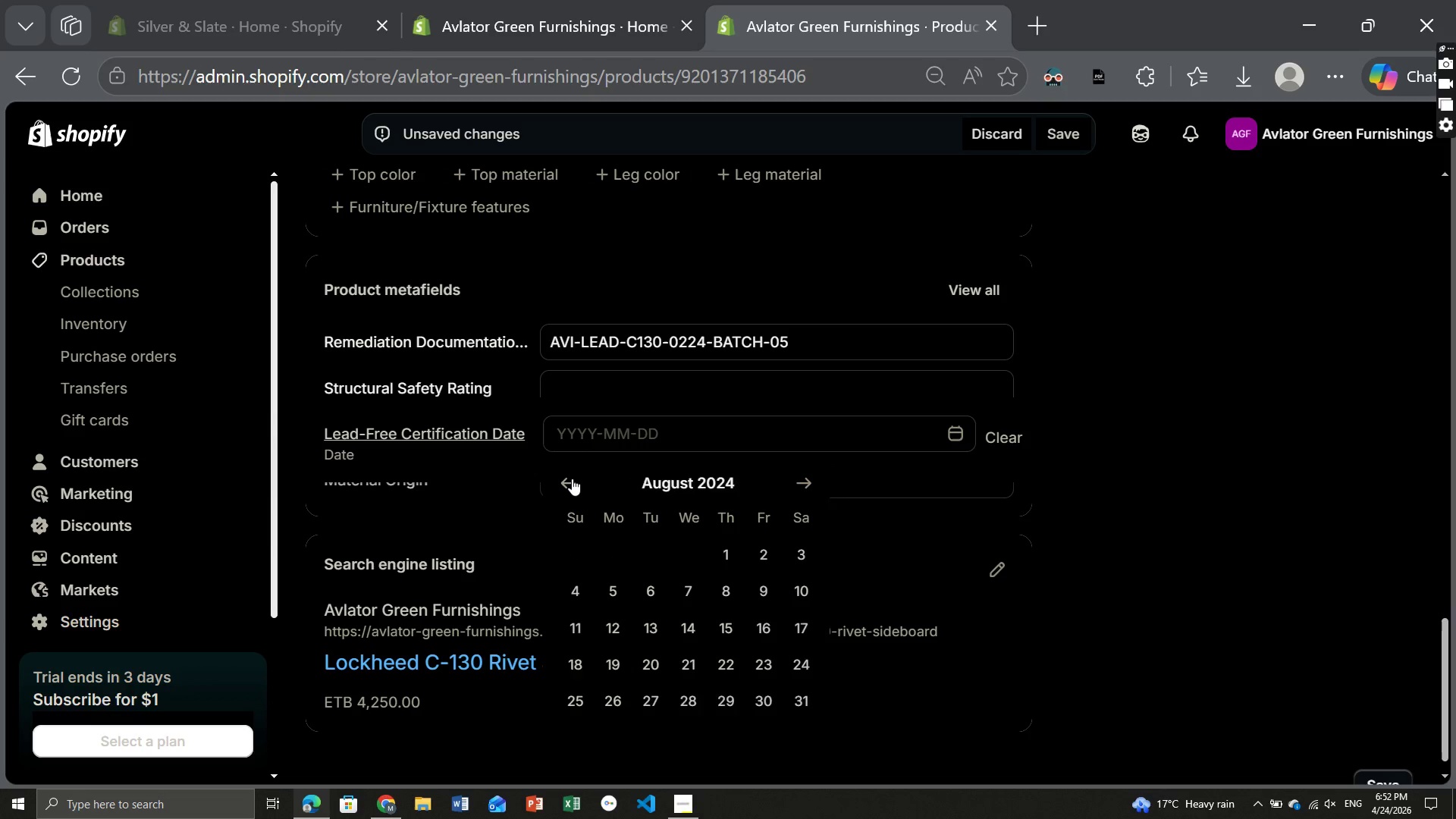 
triple_click([572, 479])
 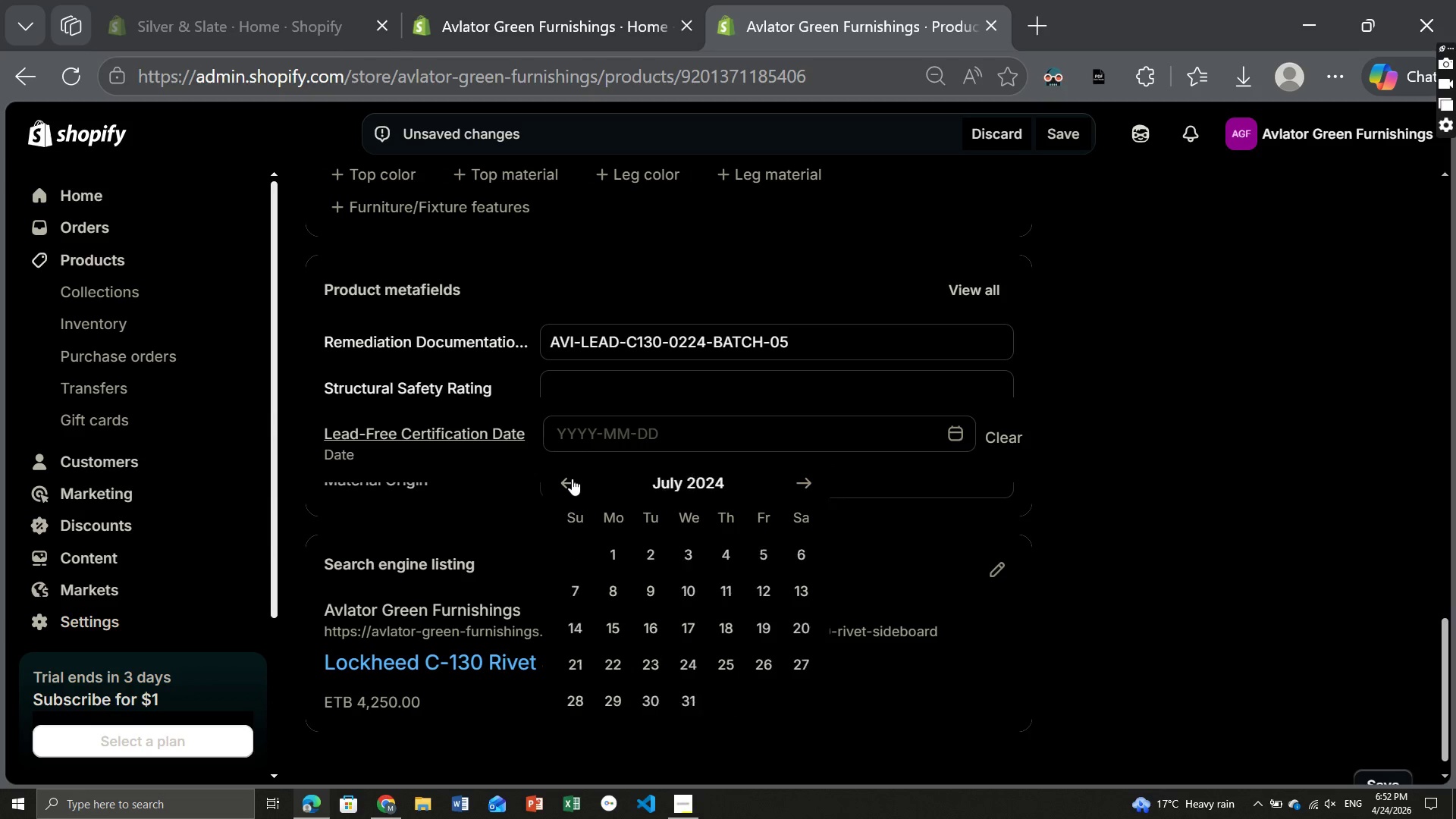 
triple_click([572, 479])
 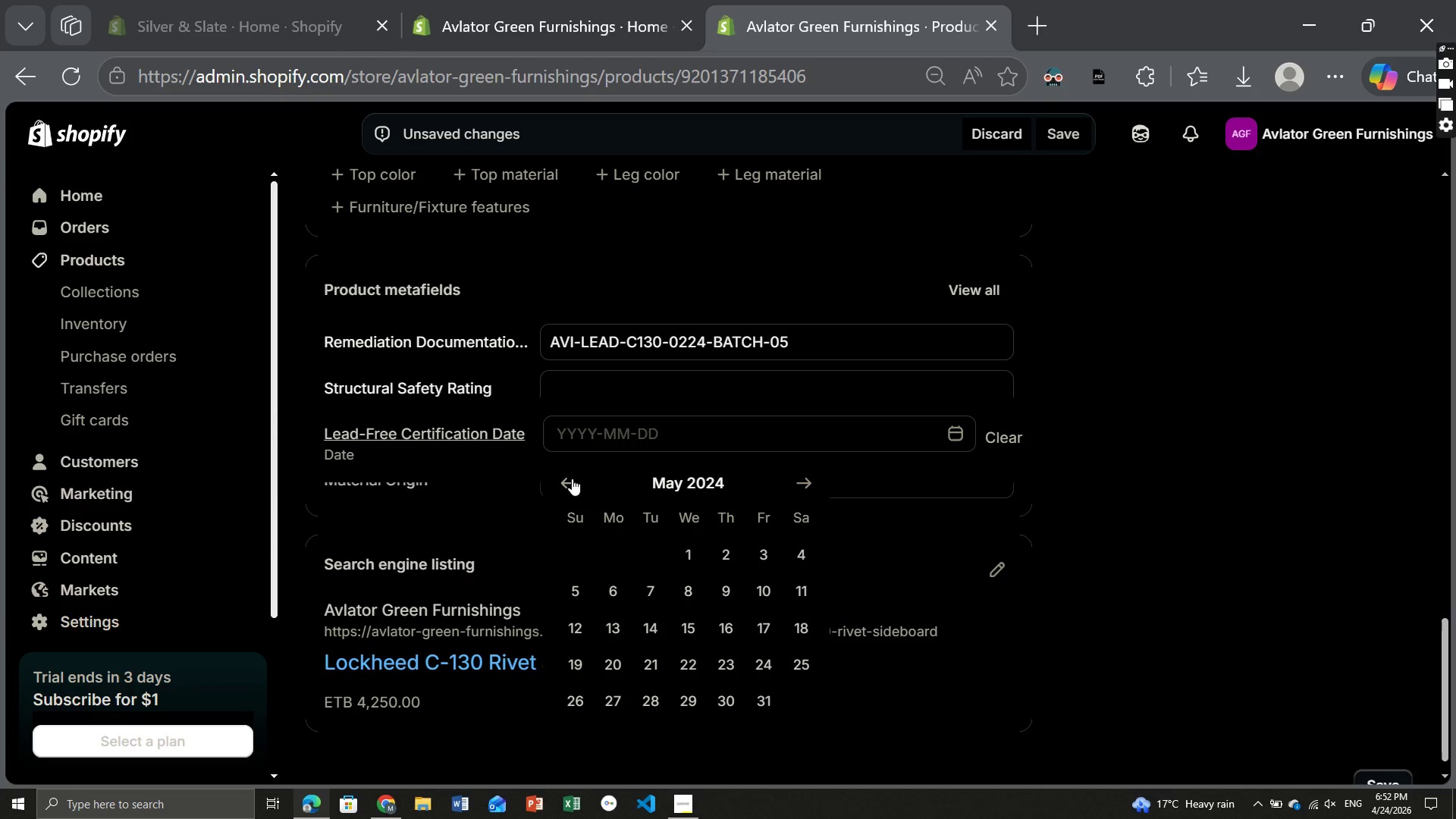 
double_click([572, 479])
 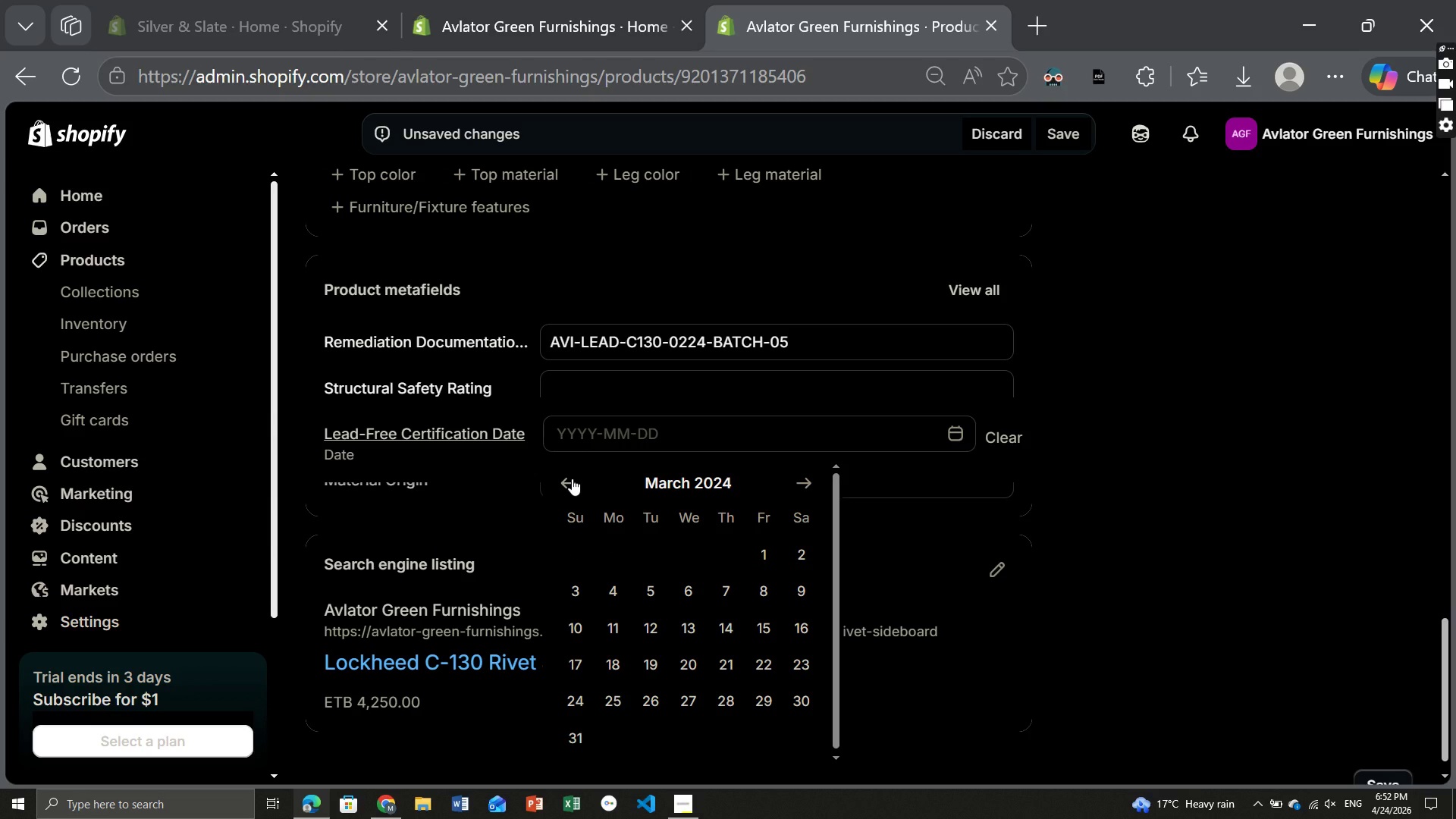 
left_click([572, 479])
 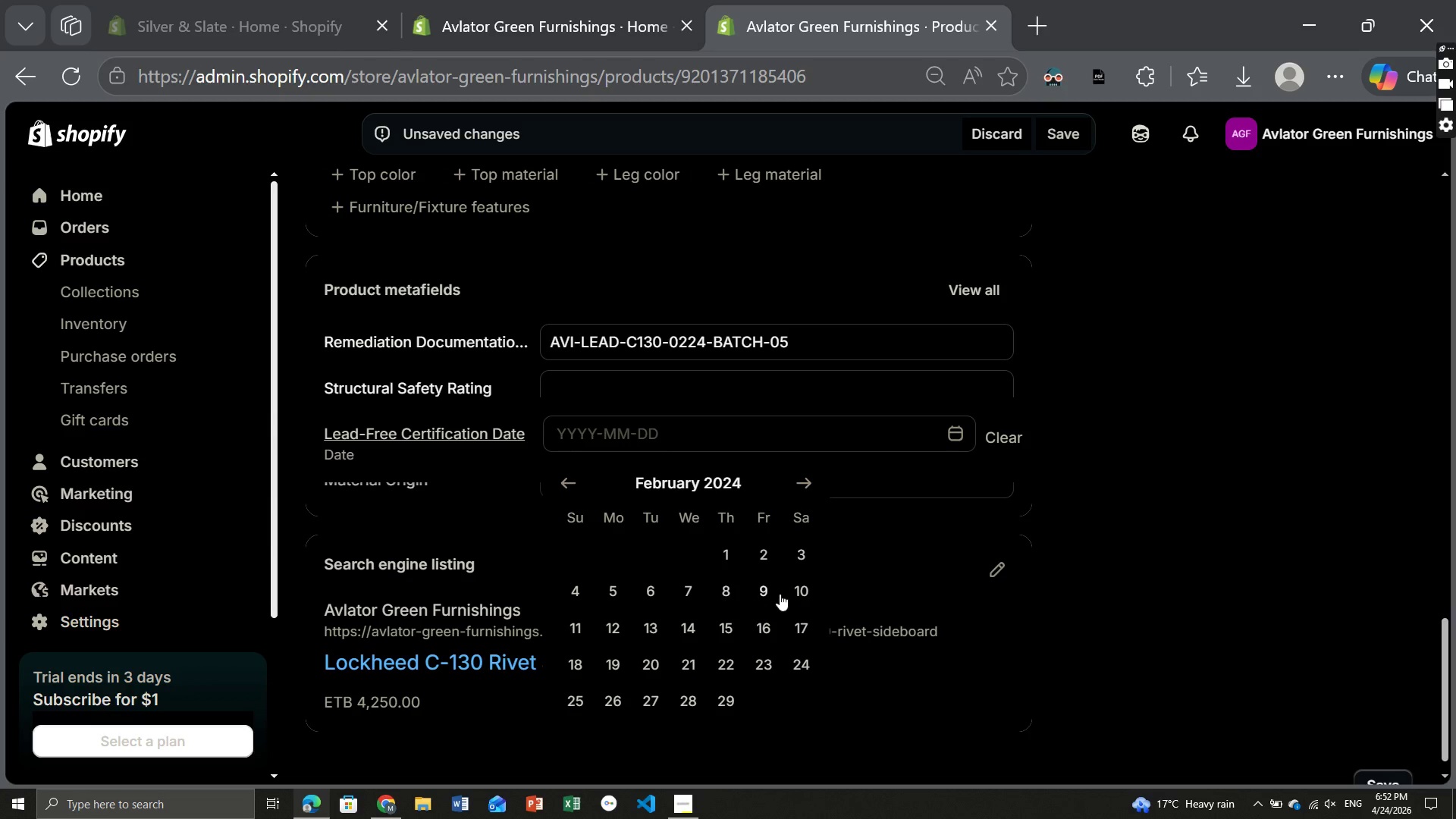 
left_click([808, 588])
 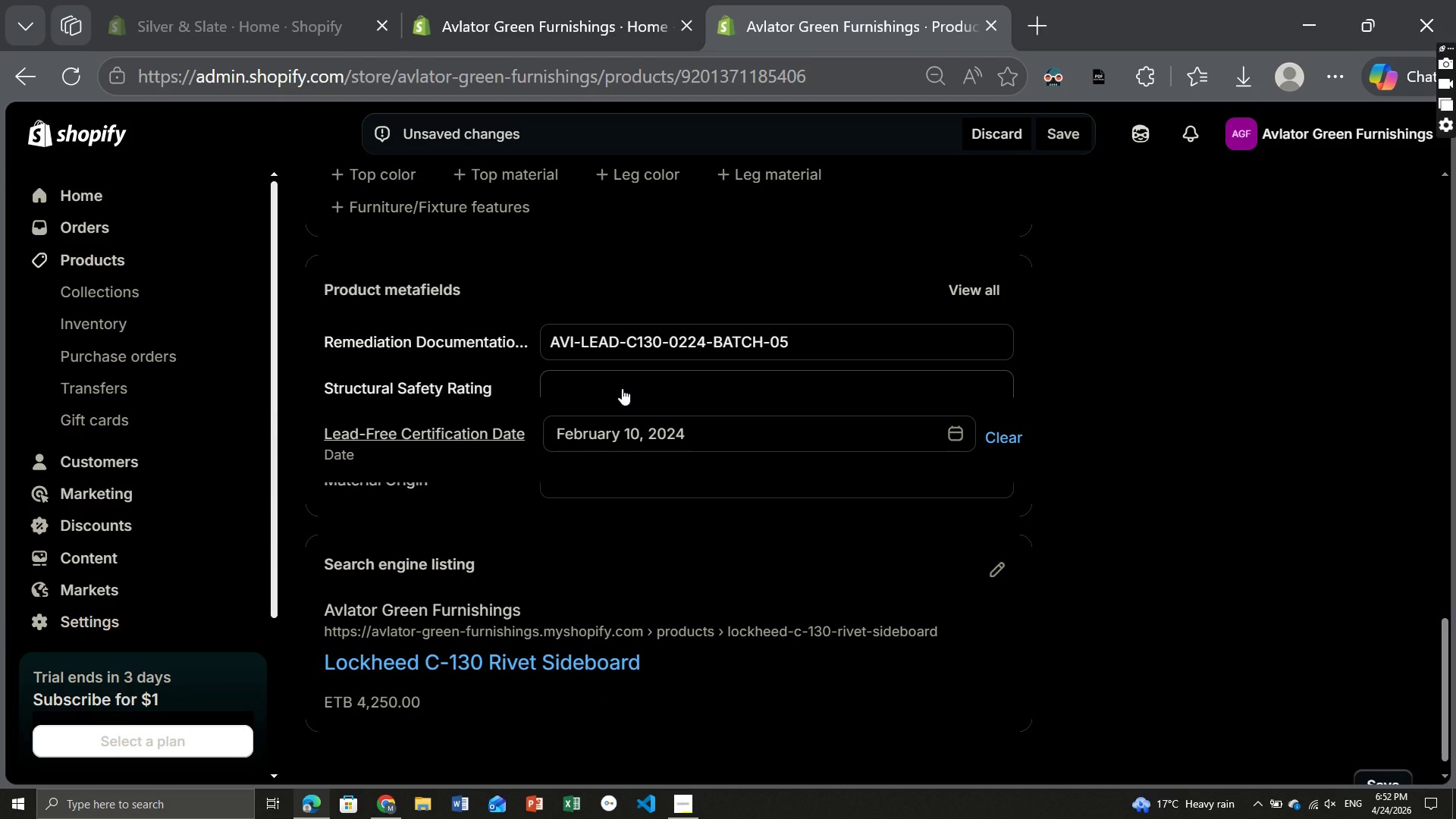 
wait(10.02)
 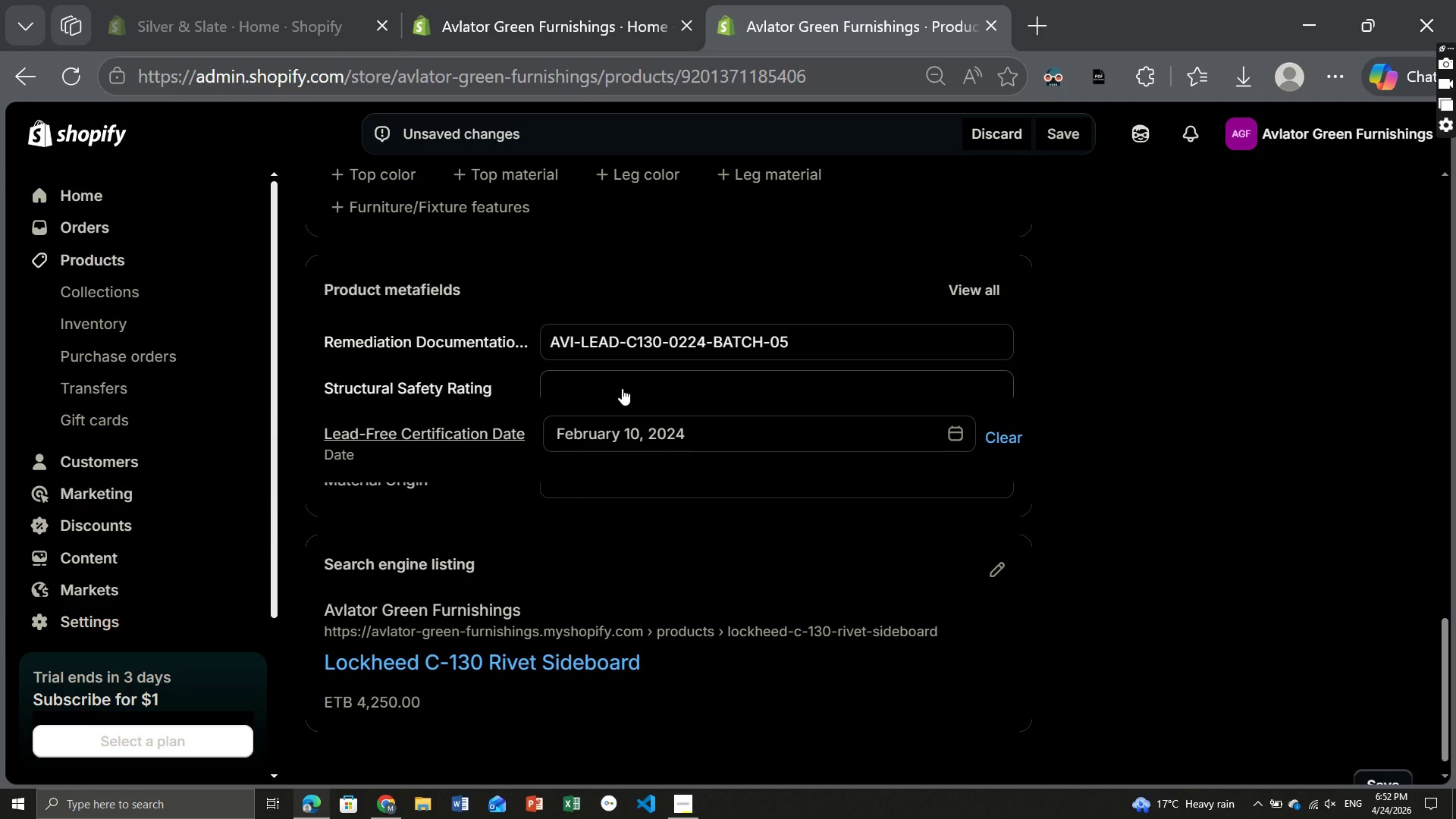 
left_click([622, 388])
 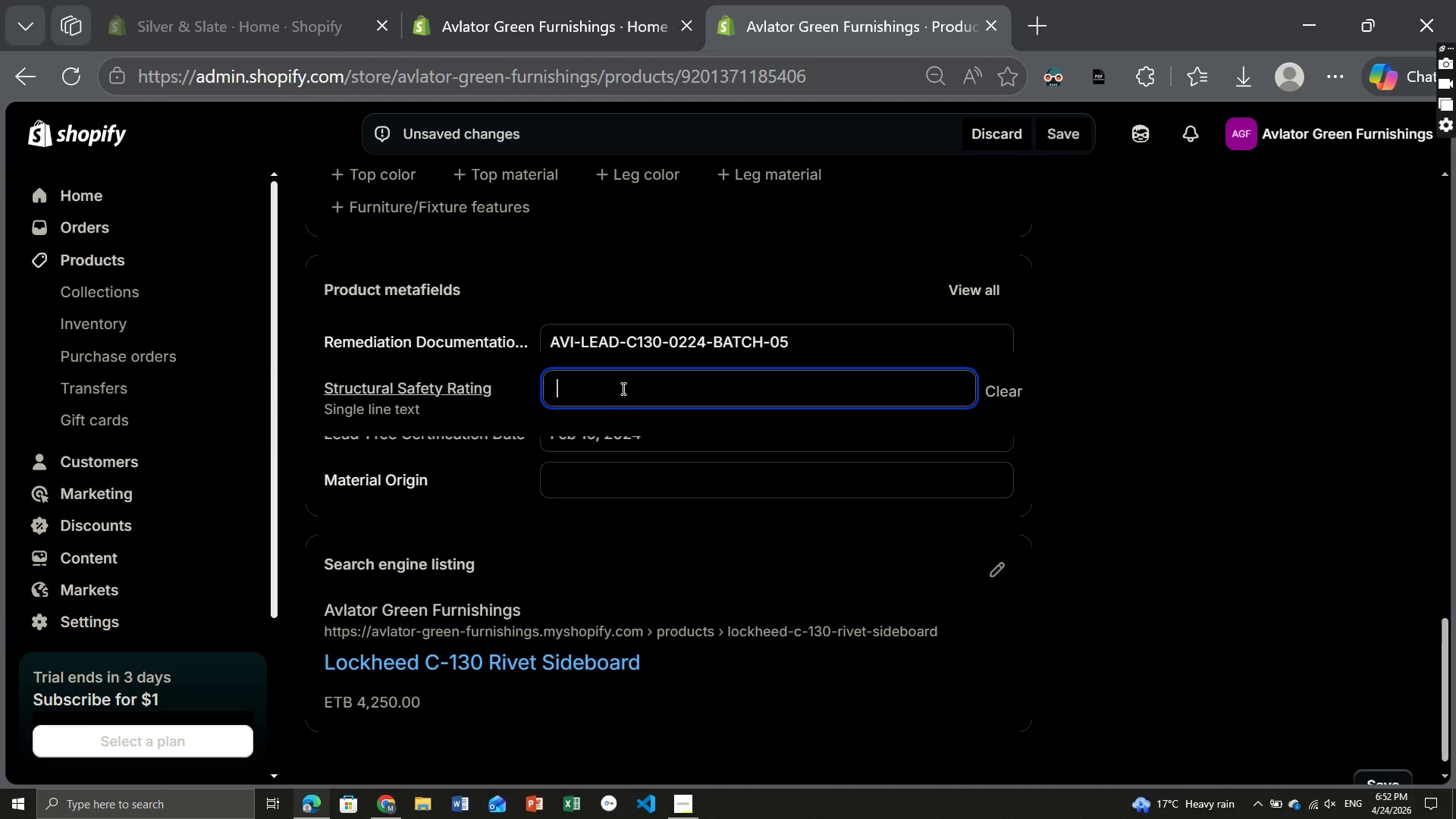 
type(Grade B+ - Storage certified for 250 lbs per shelf)
 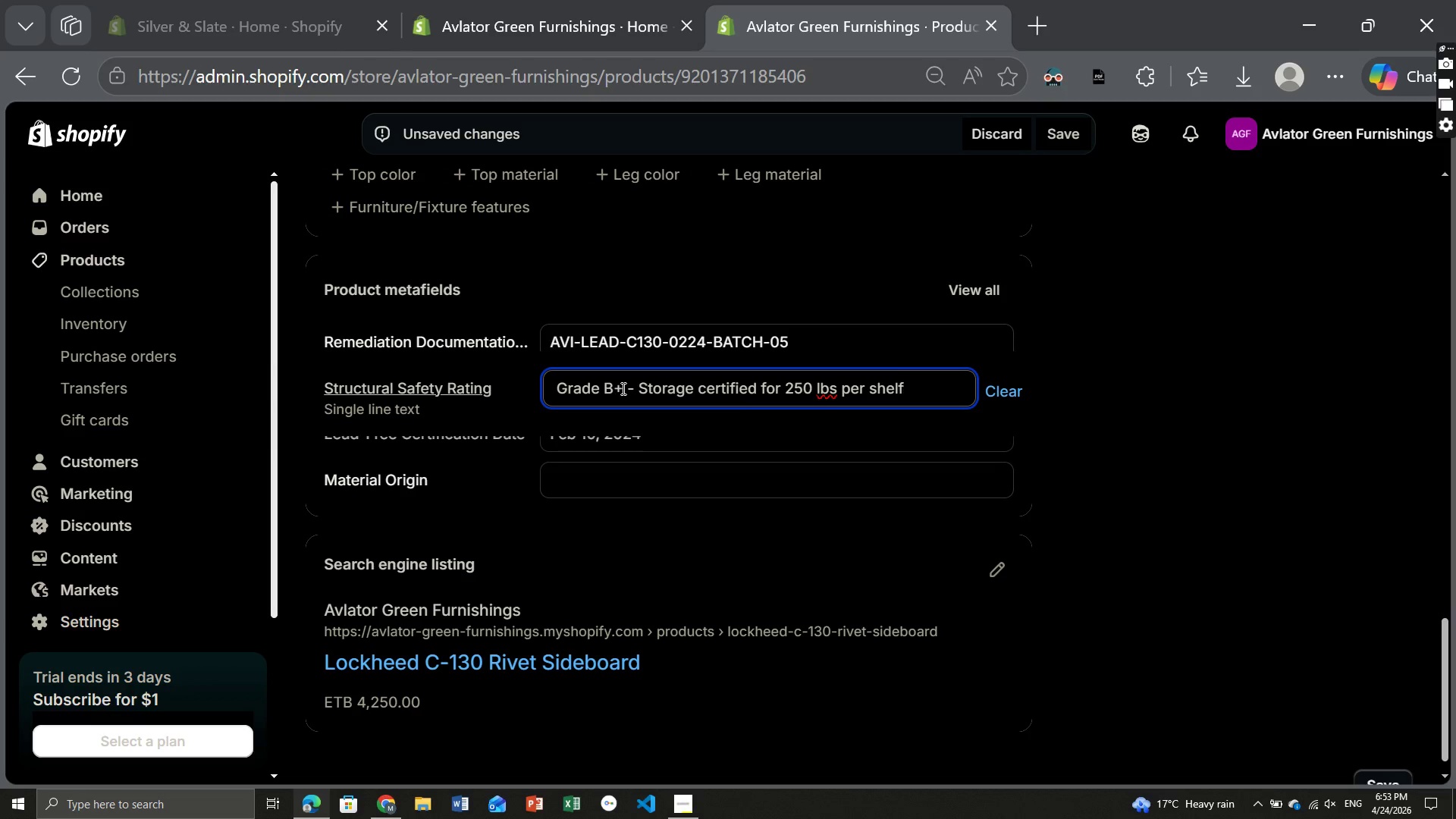 
left_click([629, 470])
 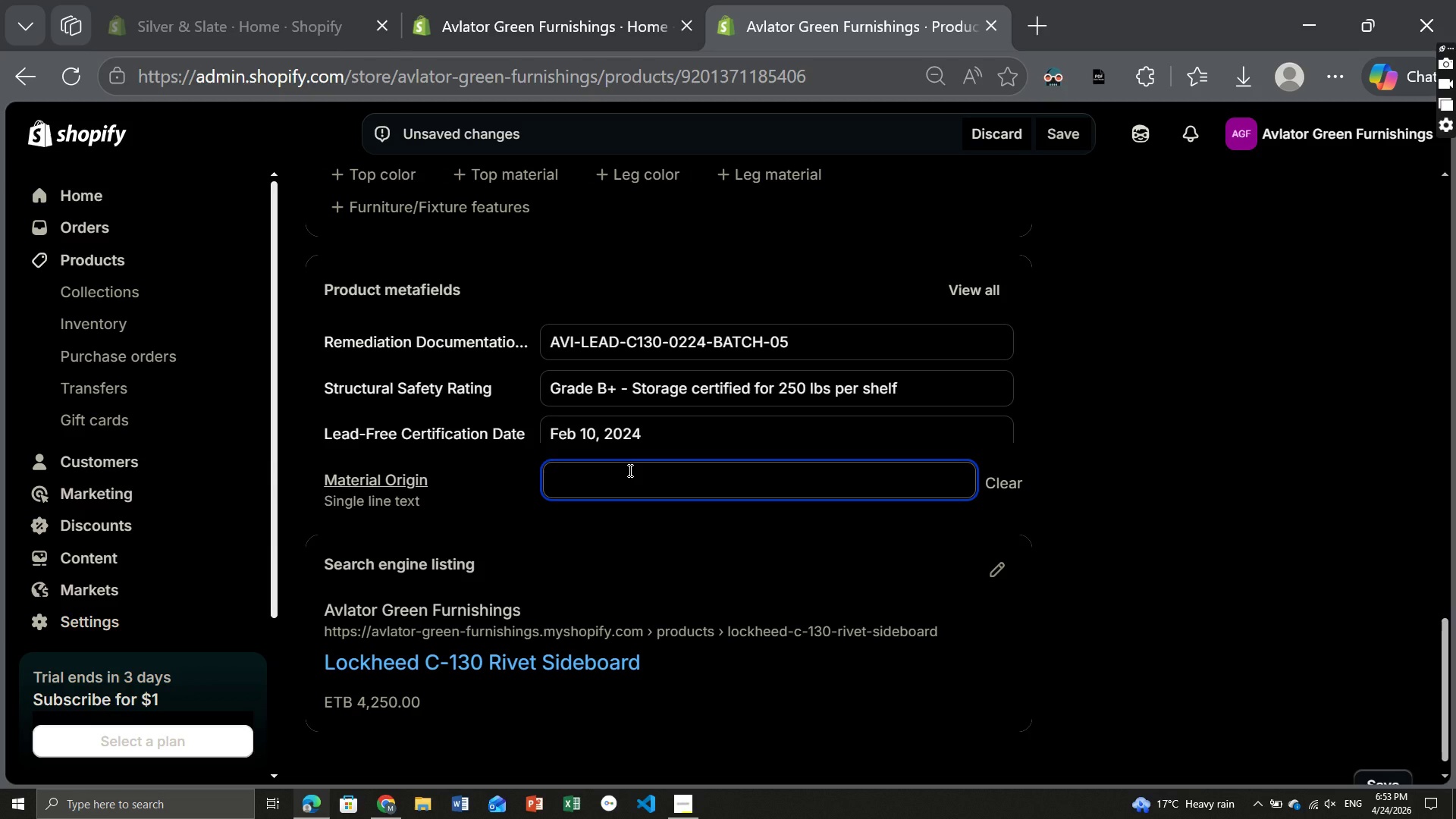 
wait(5.66)
 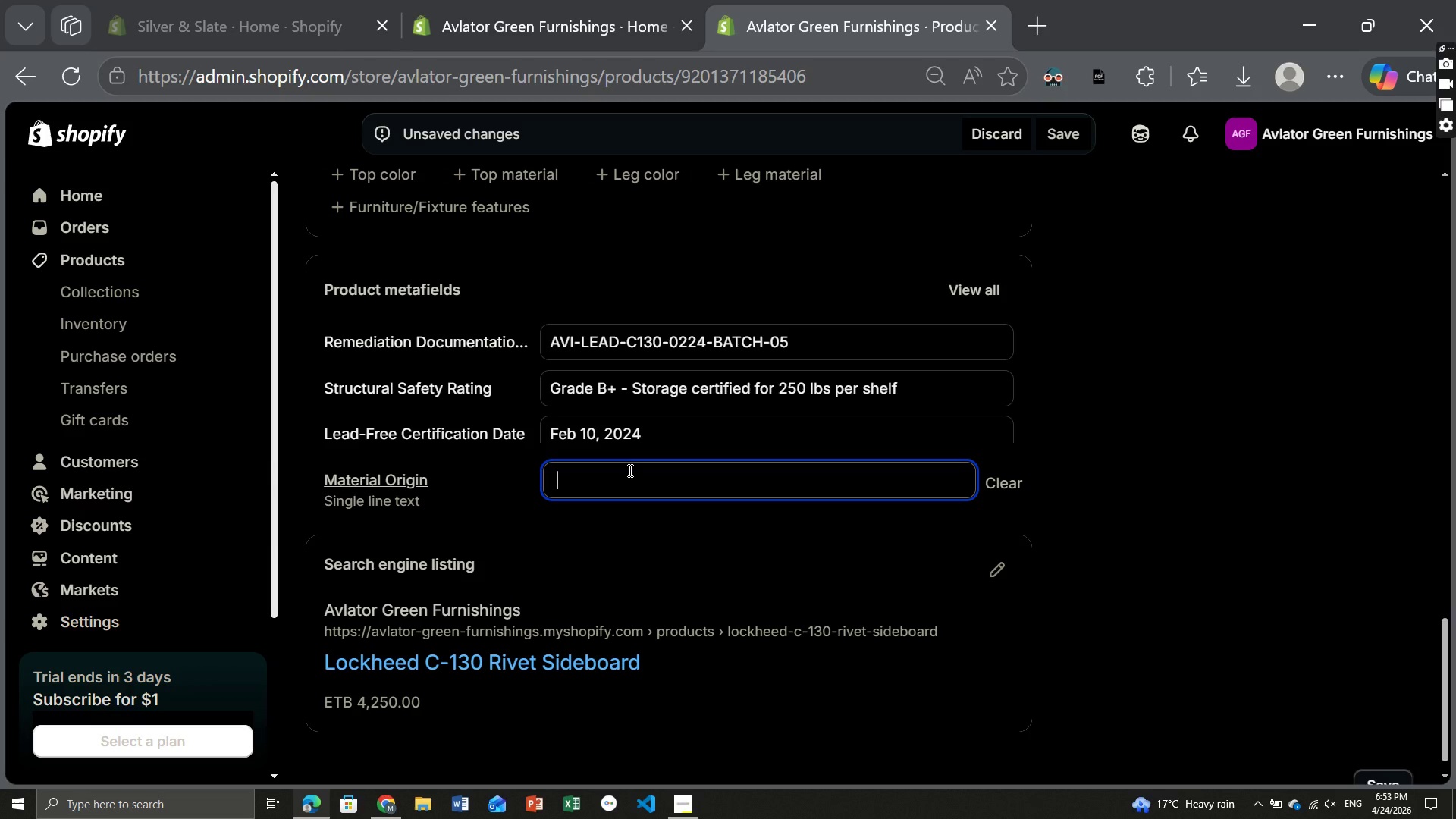 
type(Lockheed C-130 Hercules (Tail #N13OAR)-Fuselage Panel Section F, Decommissioned 2019)
key(Backspace)
type(8)
 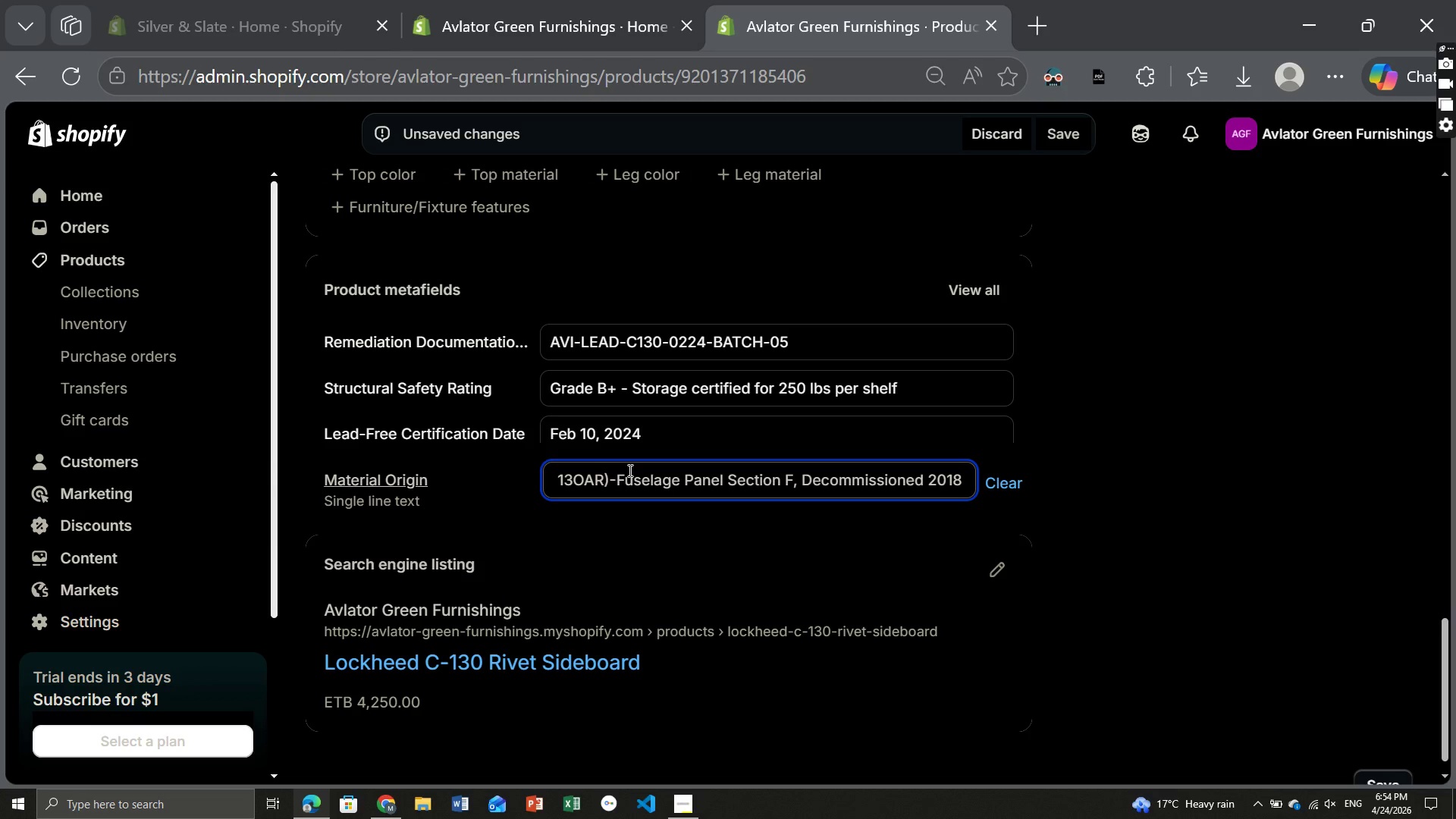 
wait(8.19)
 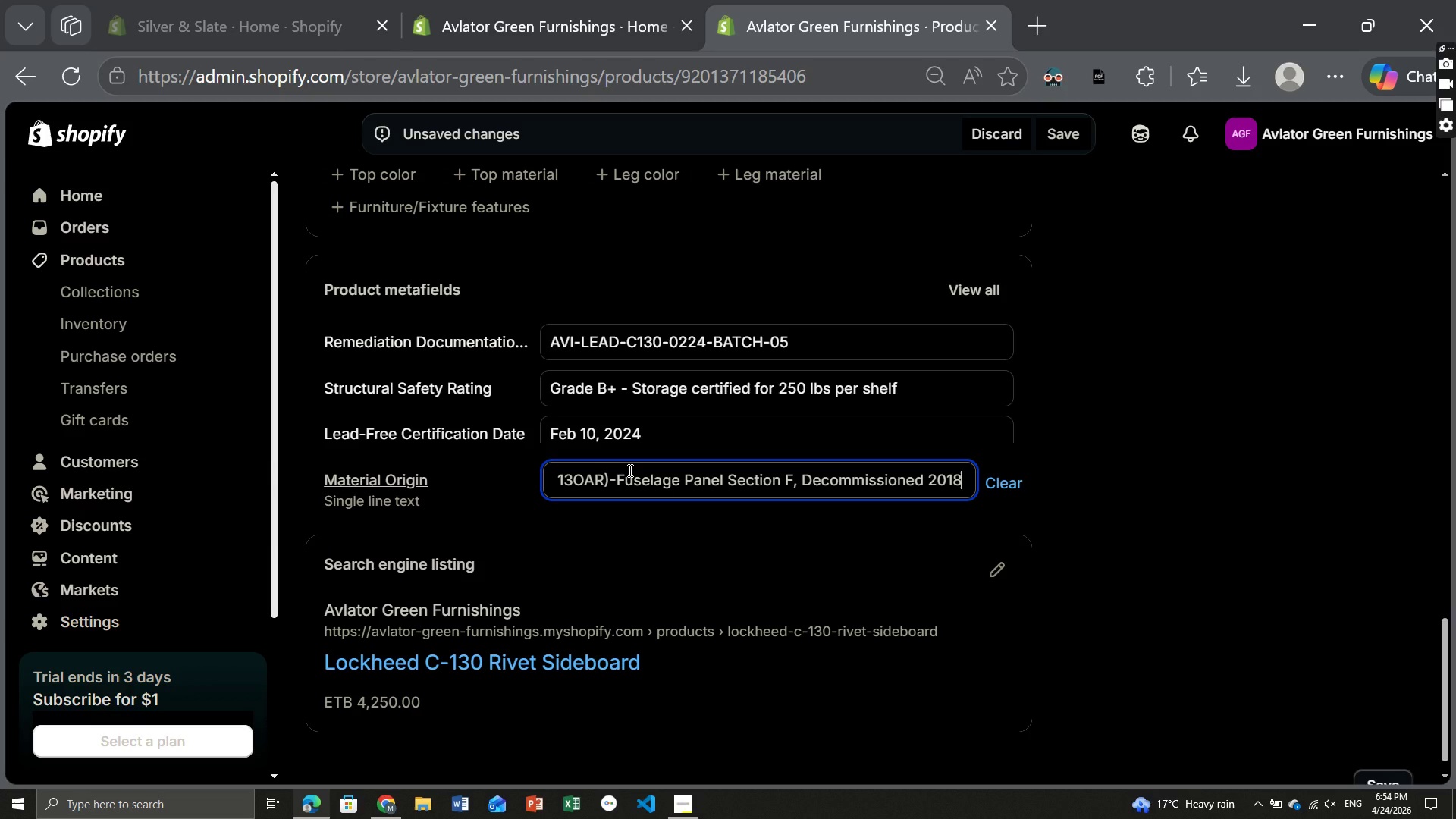 
left_click([1063, 136])
 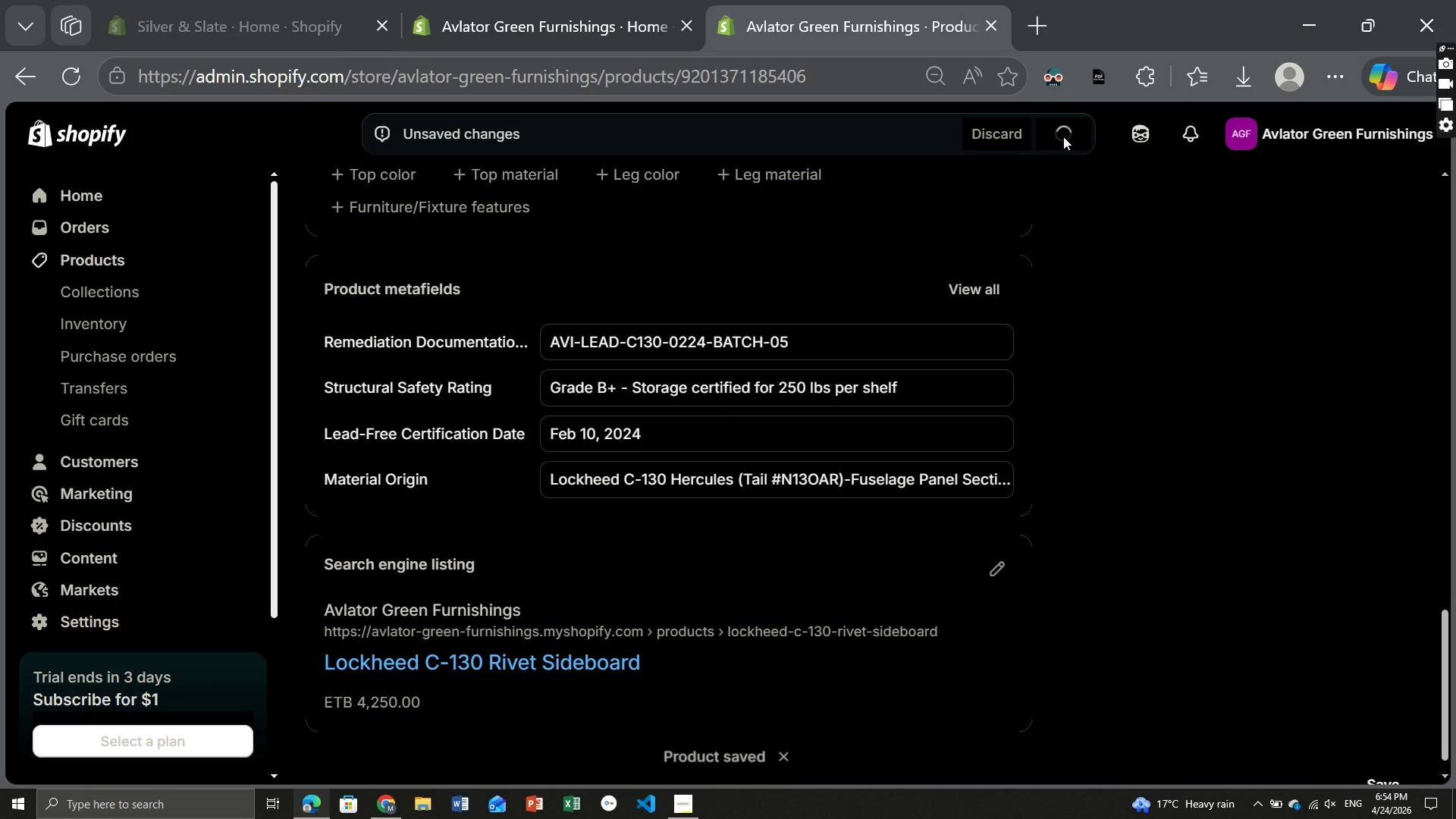 
wait(10.97)
 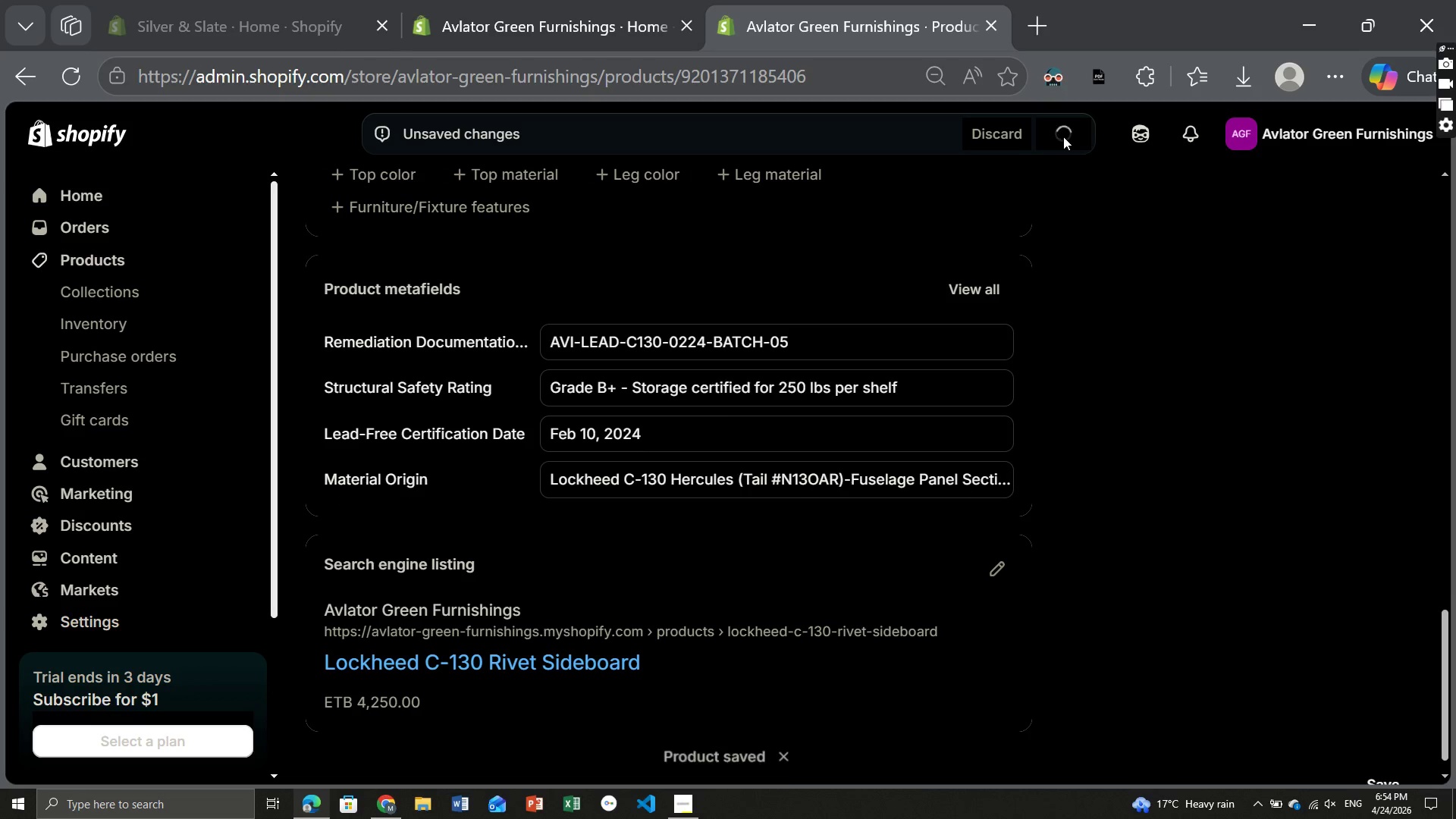 
left_click([680, 811])